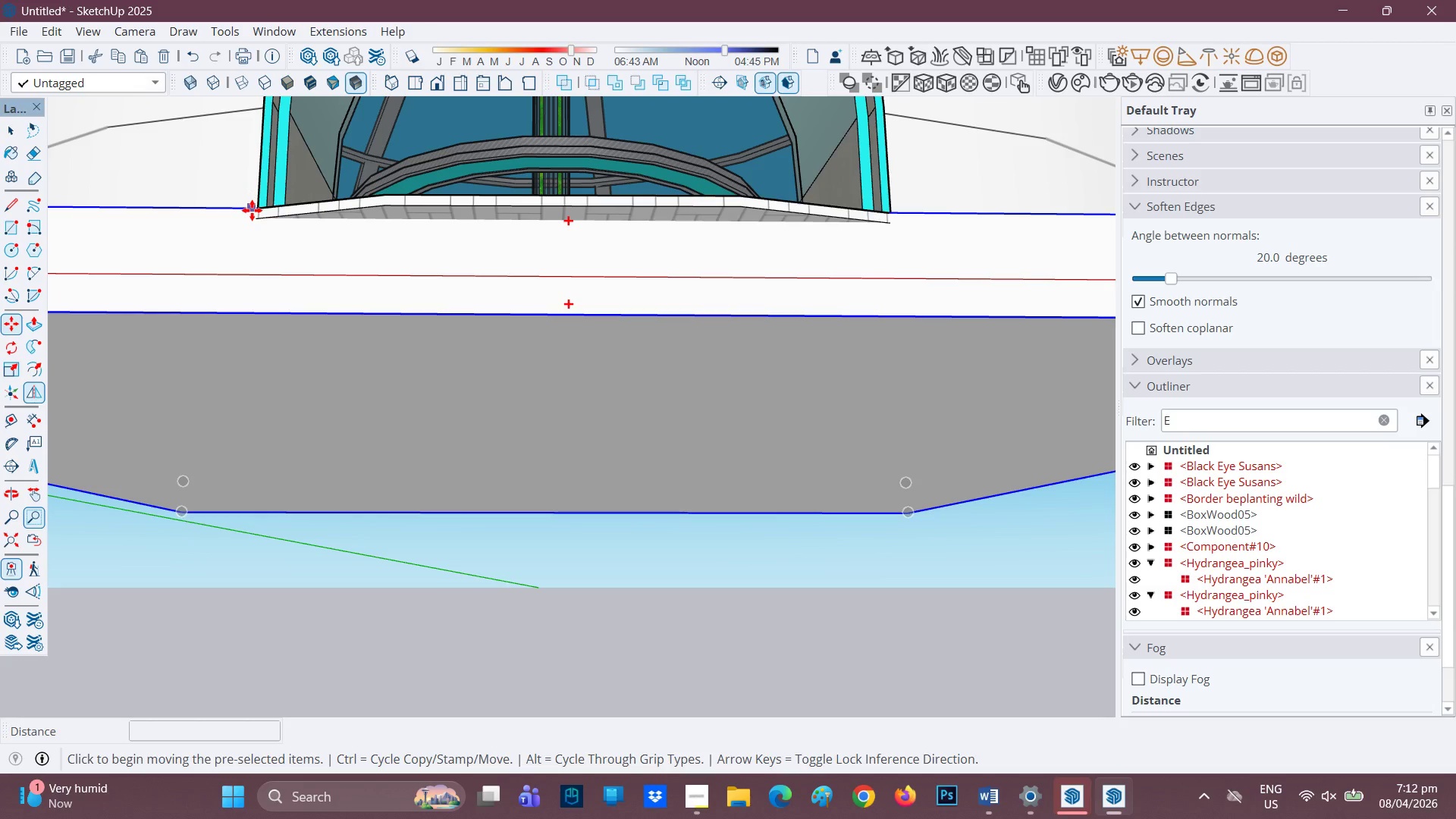 
left_click([253, 210])
 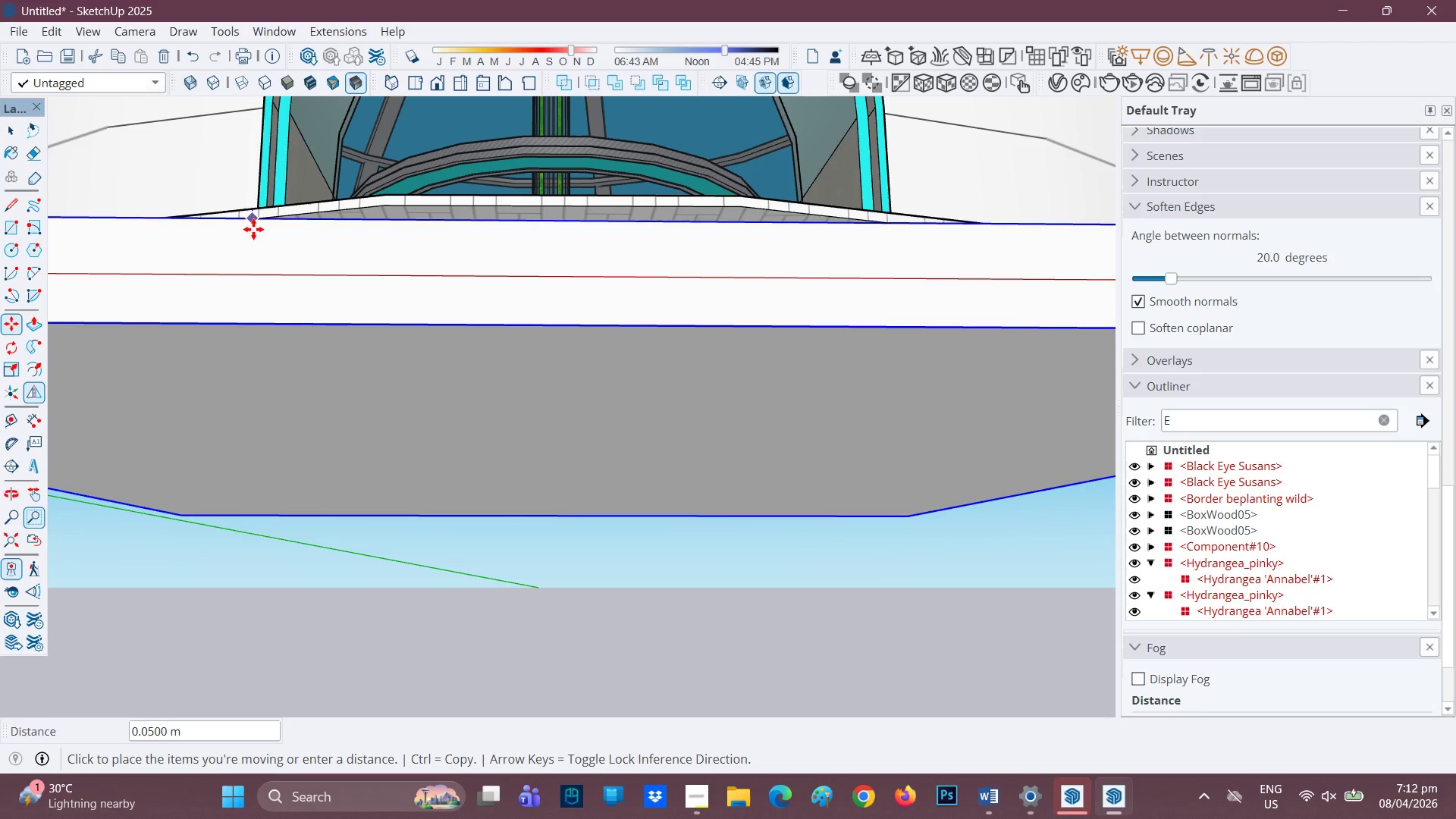 
wait(11.8)
 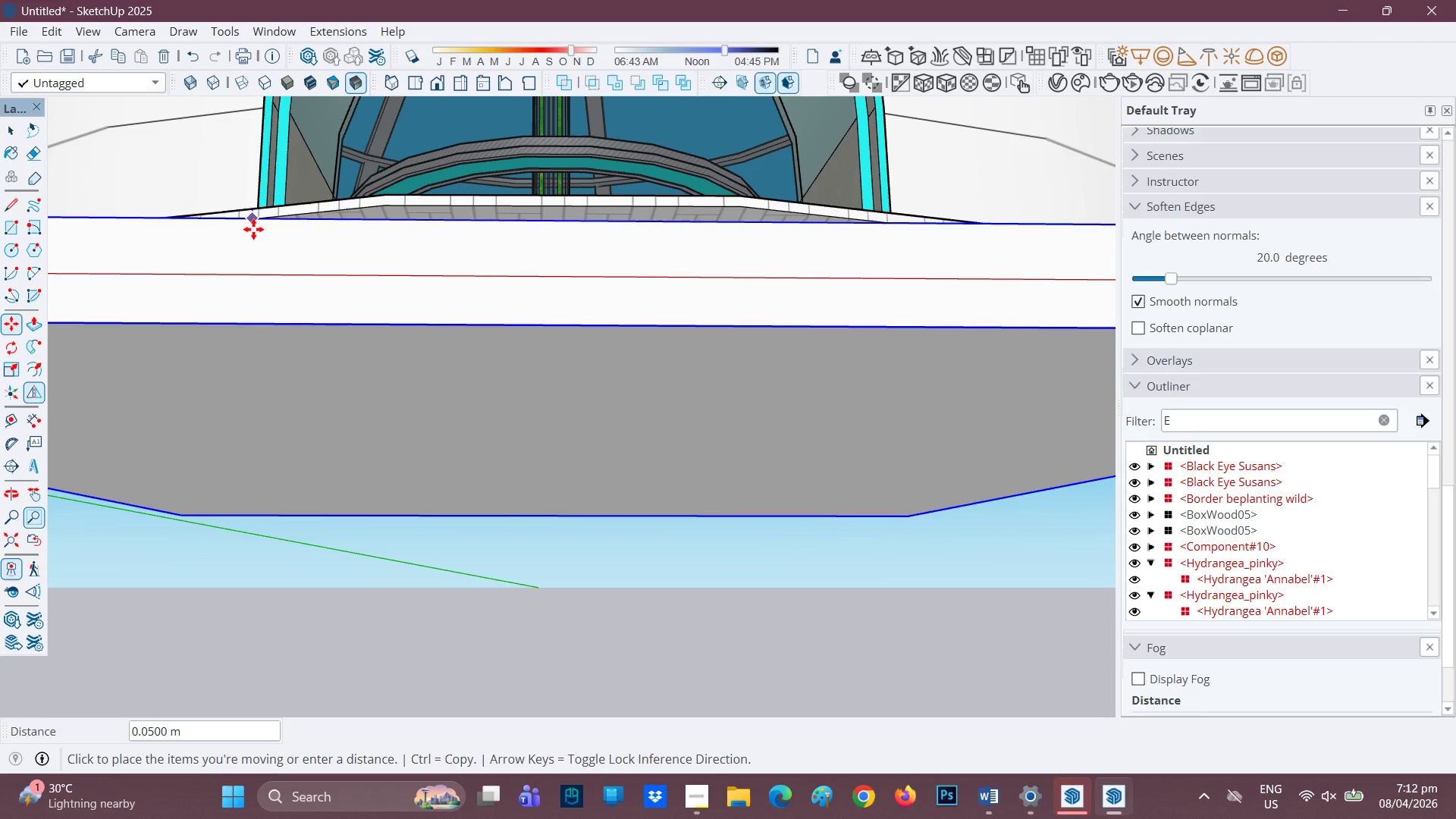 
left_click([254, 234])
 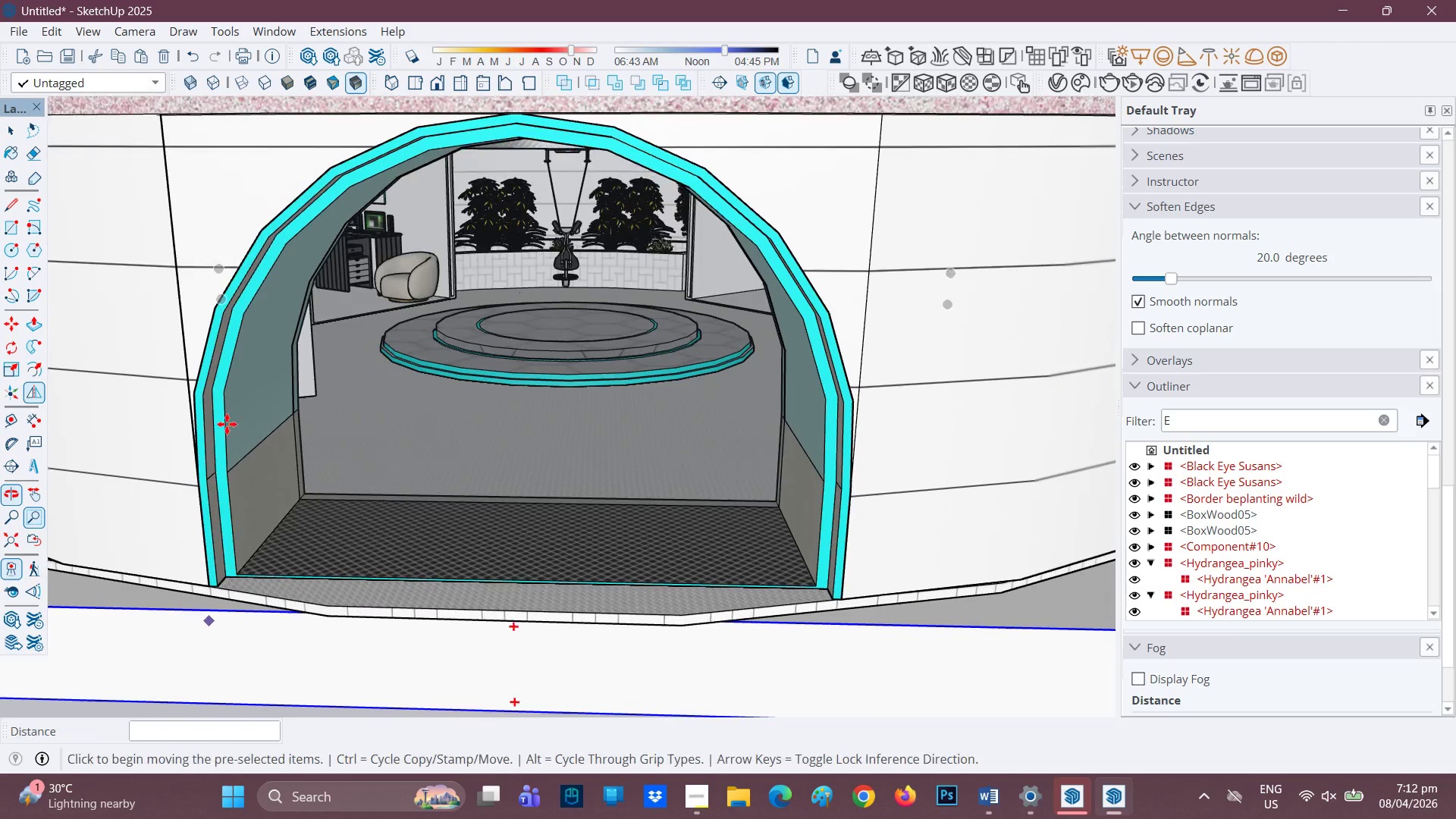 
key(Space)
 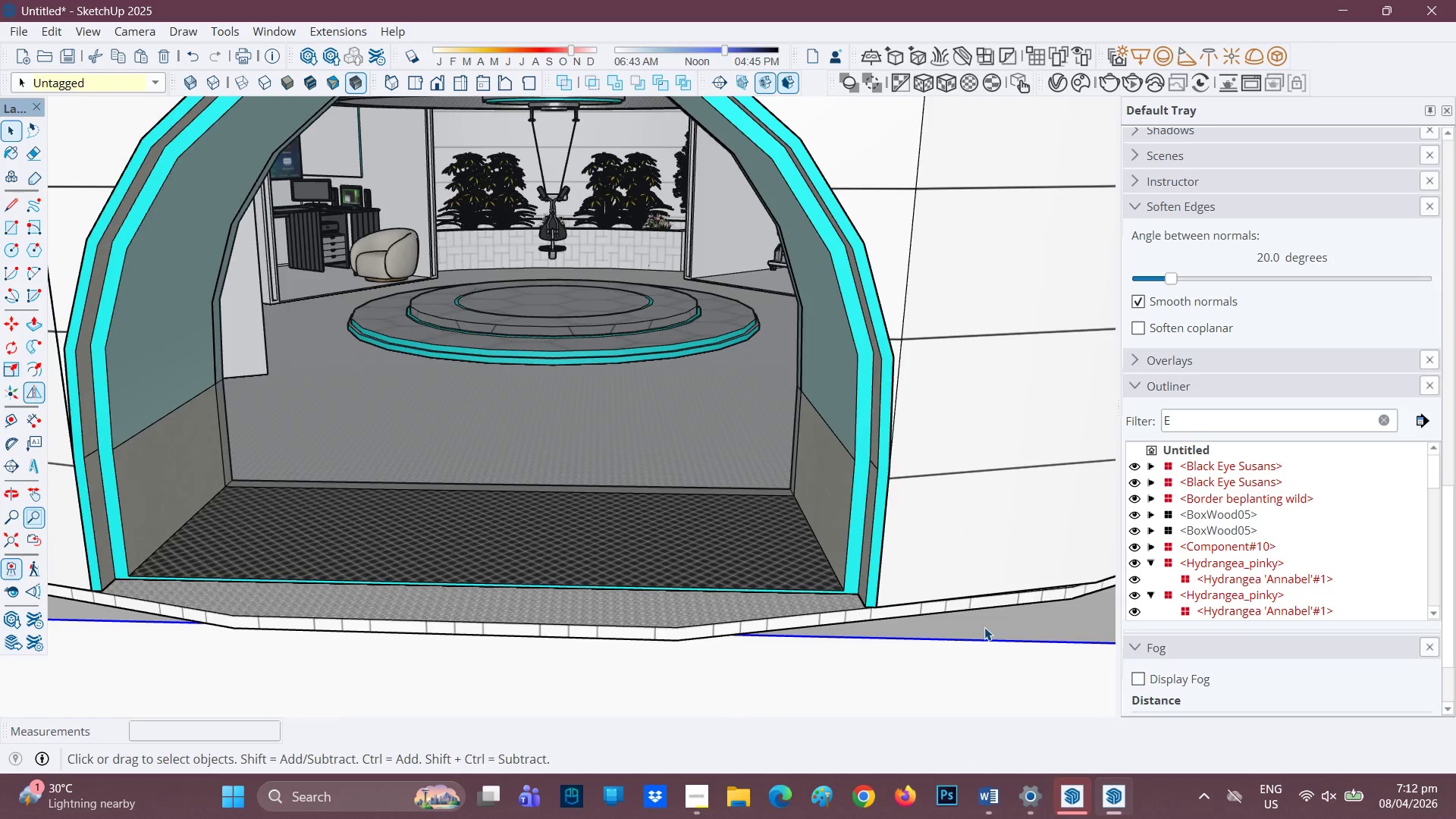 
scroll: coordinate [701, 567], scroll_direction: up, amount: 2.0
 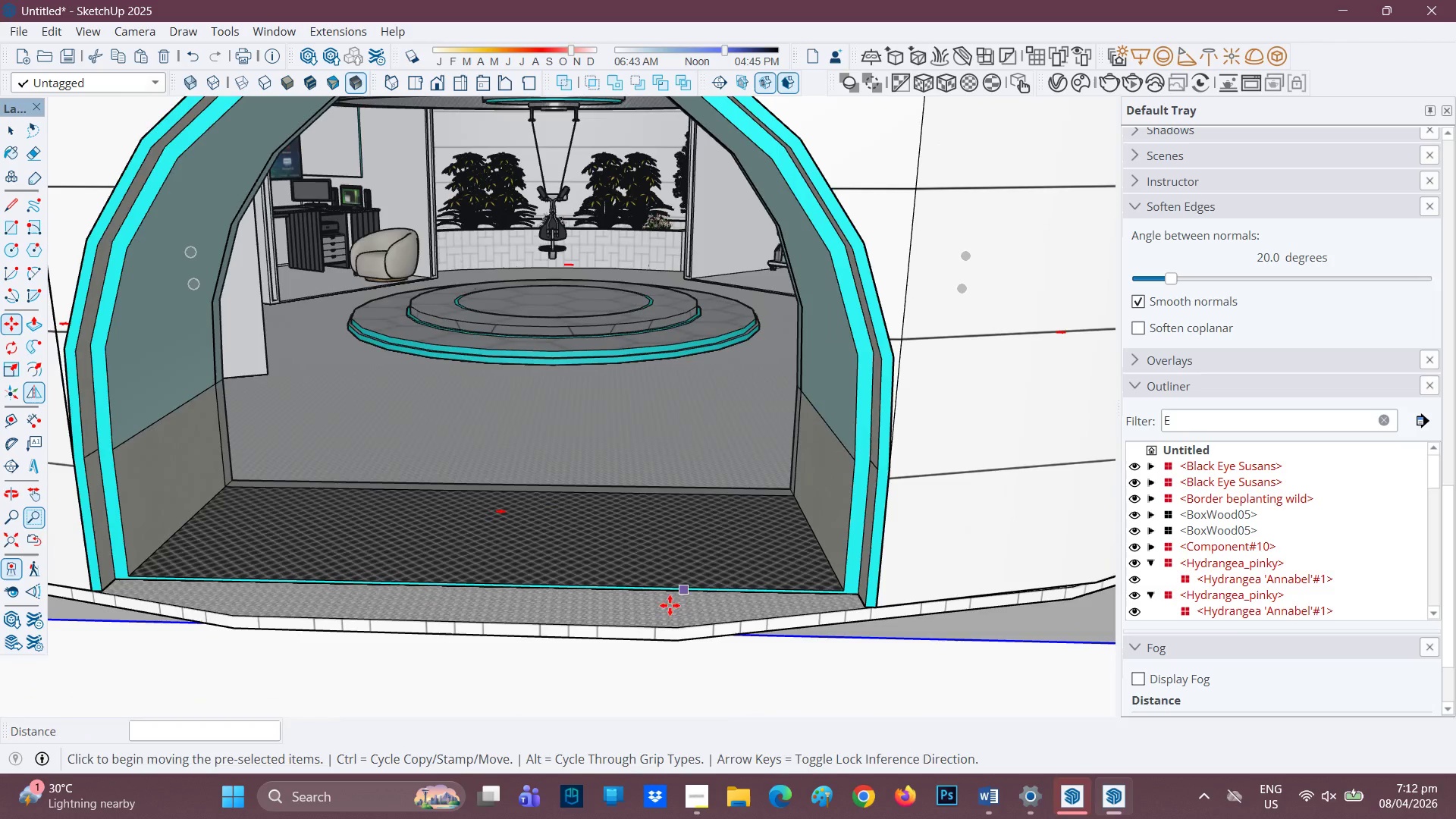 
double_click([984, 626])
 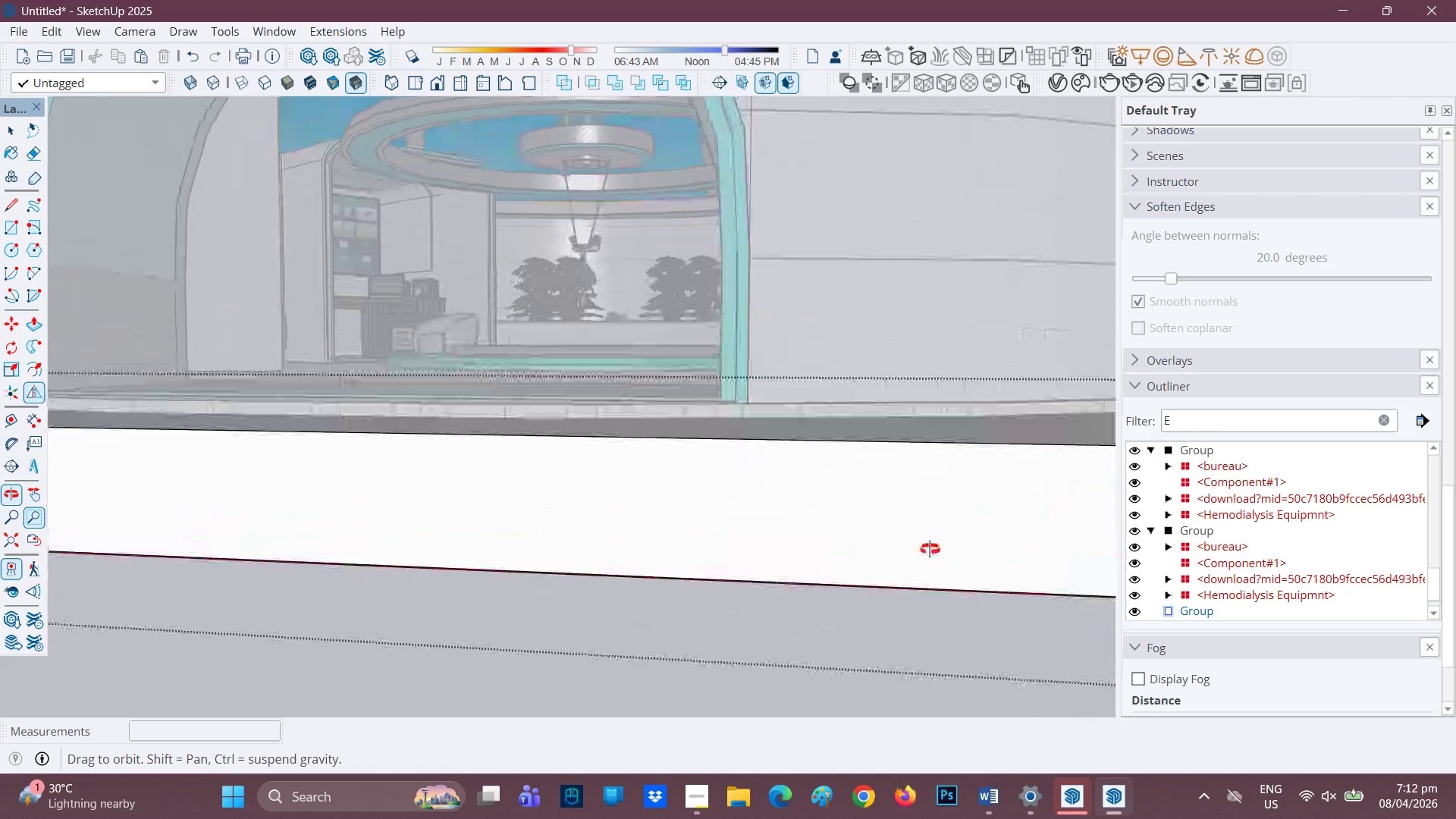 
key(P)
 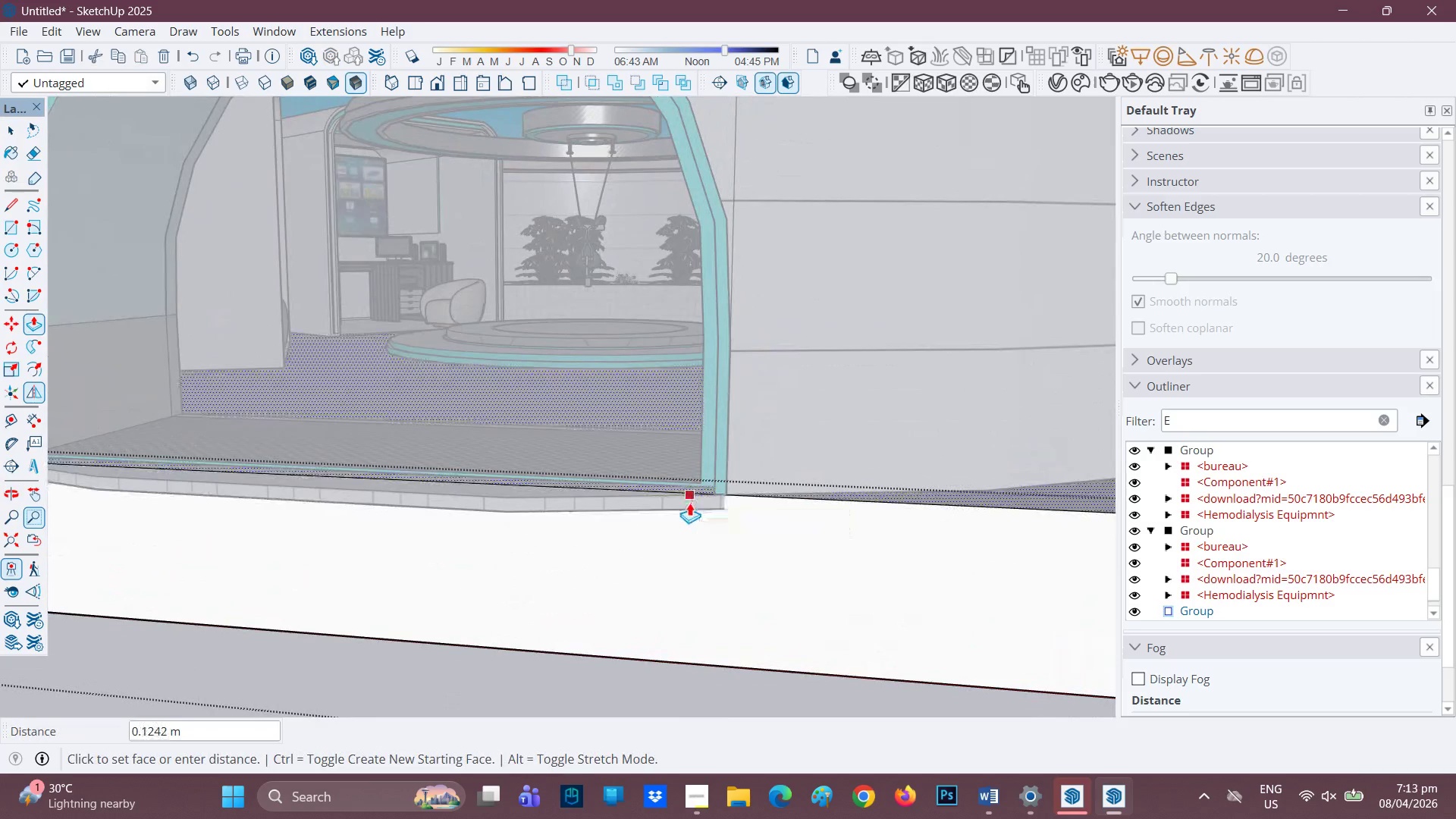 
left_click([687, 505])
 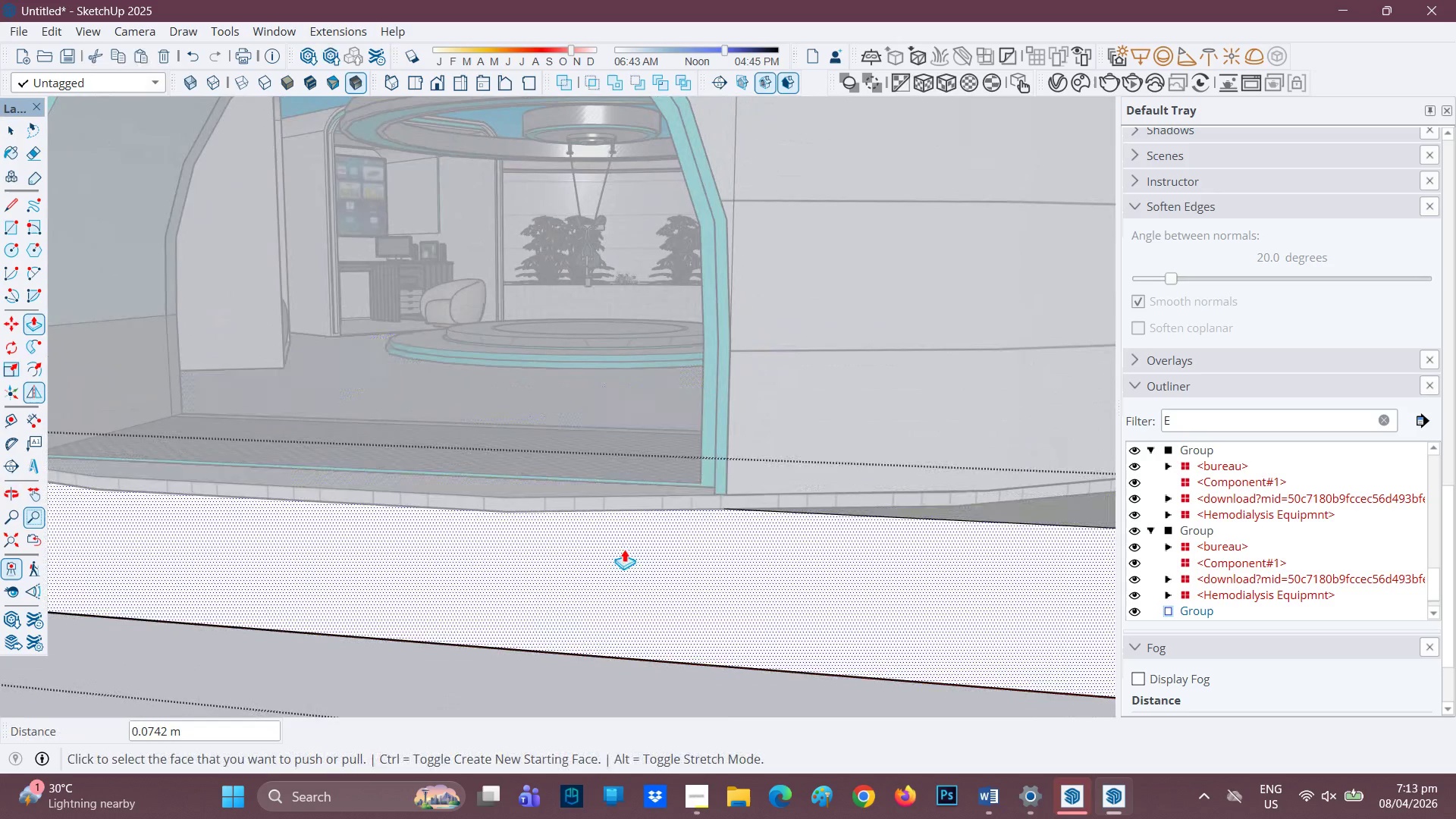 
scroll: coordinate [551, 608], scroll_direction: down, amount: 4.0
 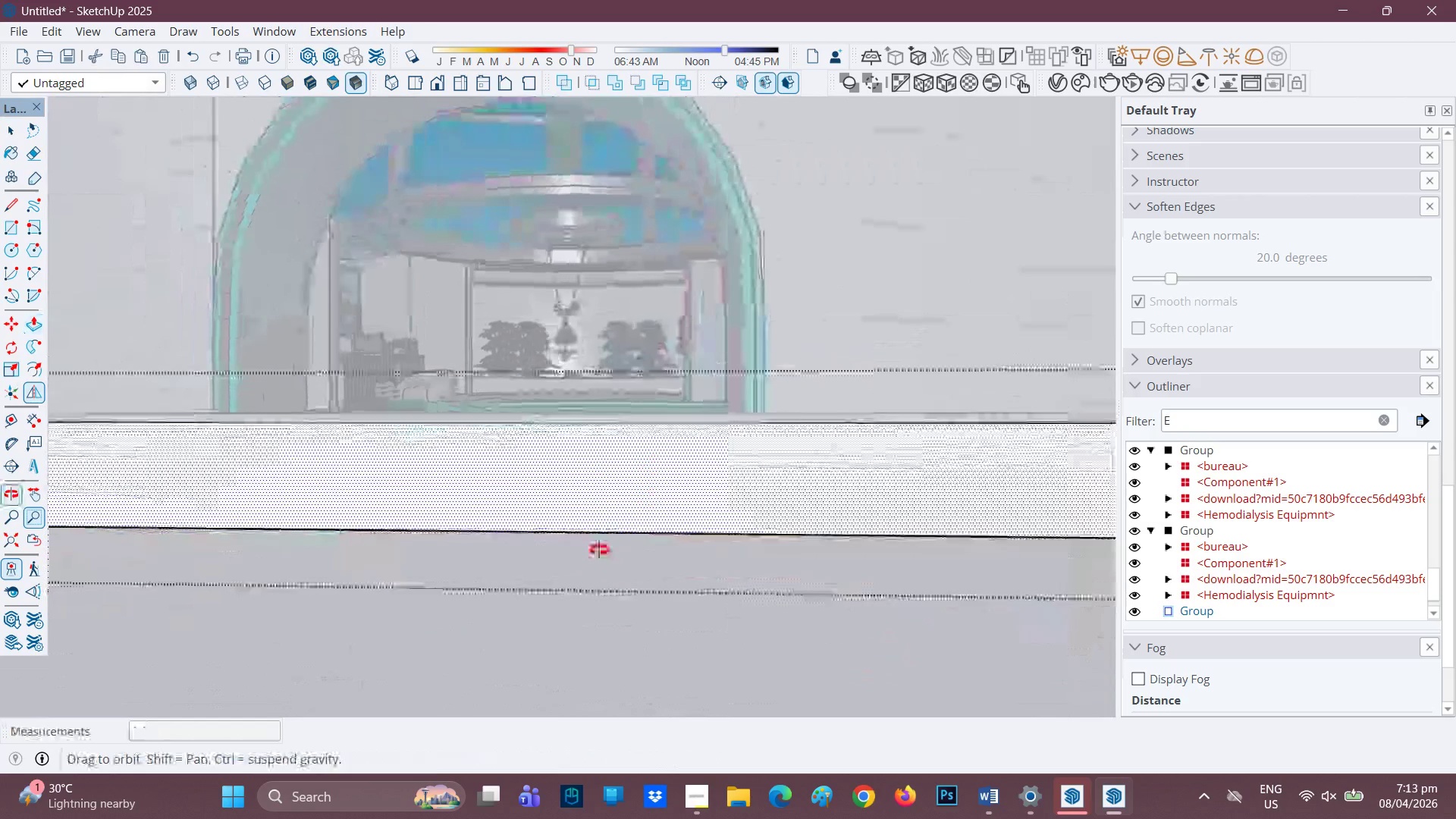 
key(Space)
 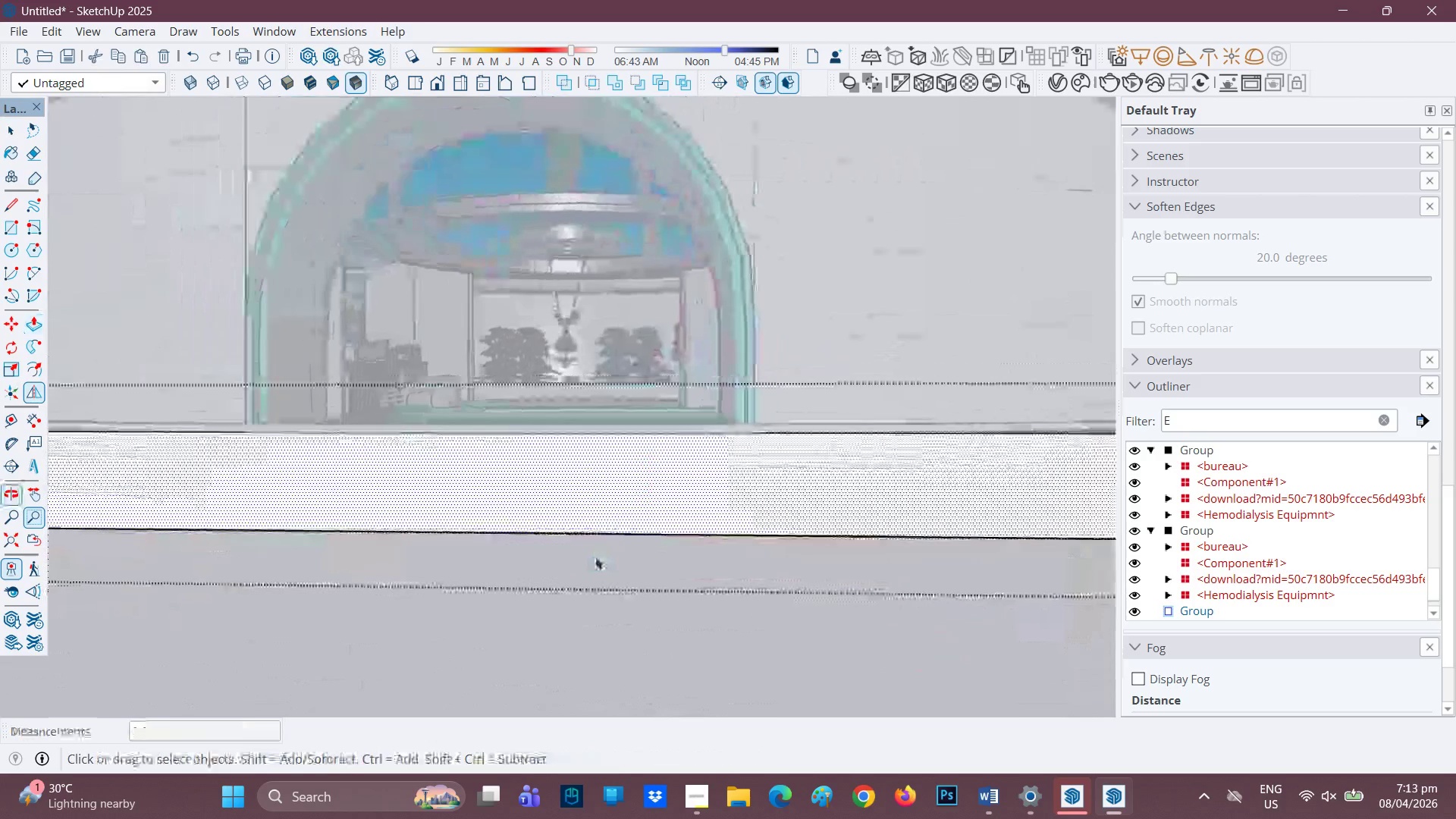 
scroll: coordinate [567, 538], scroll_direction: down, amount: 7.0
 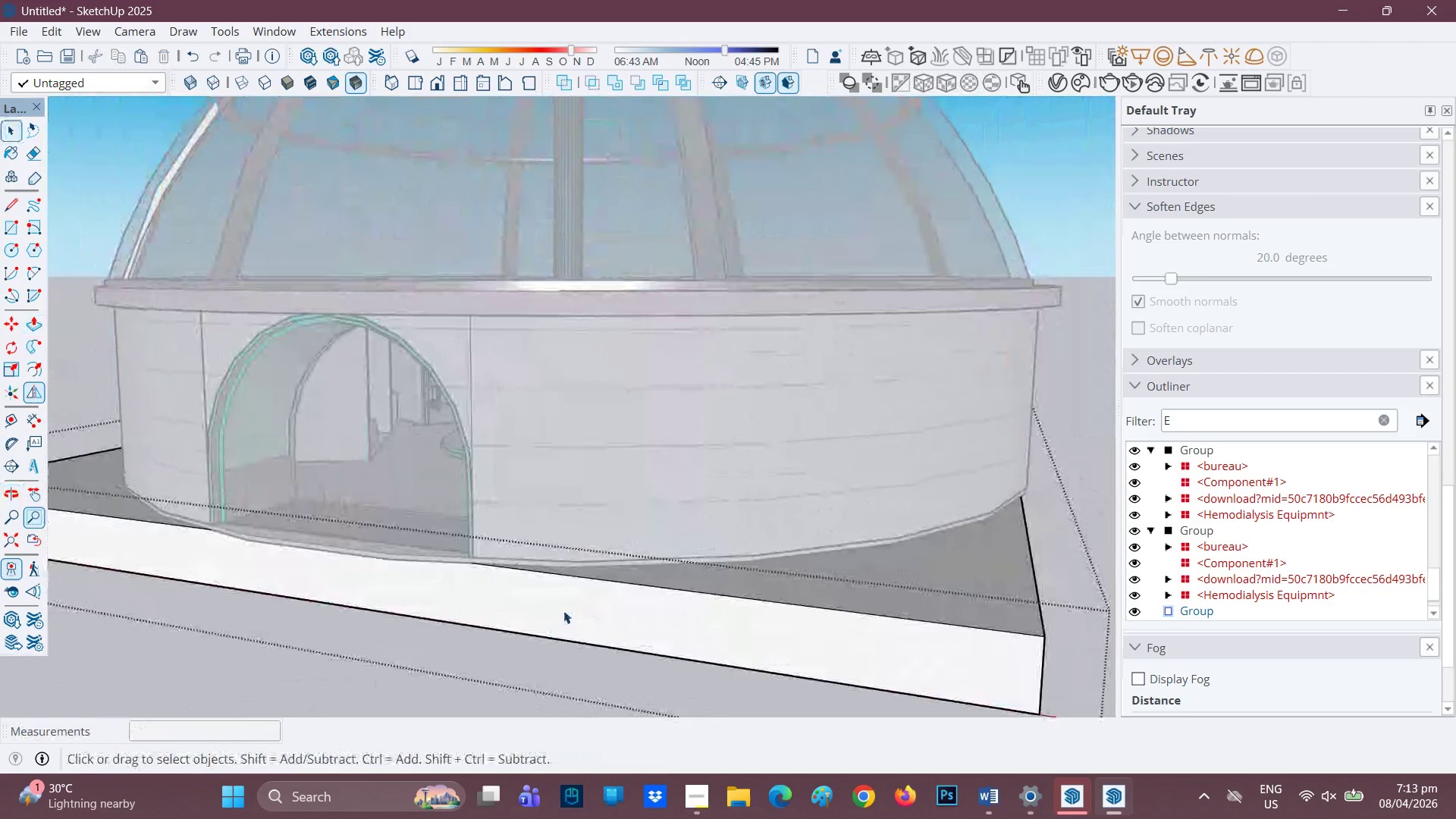 
left_click([564, 608])
 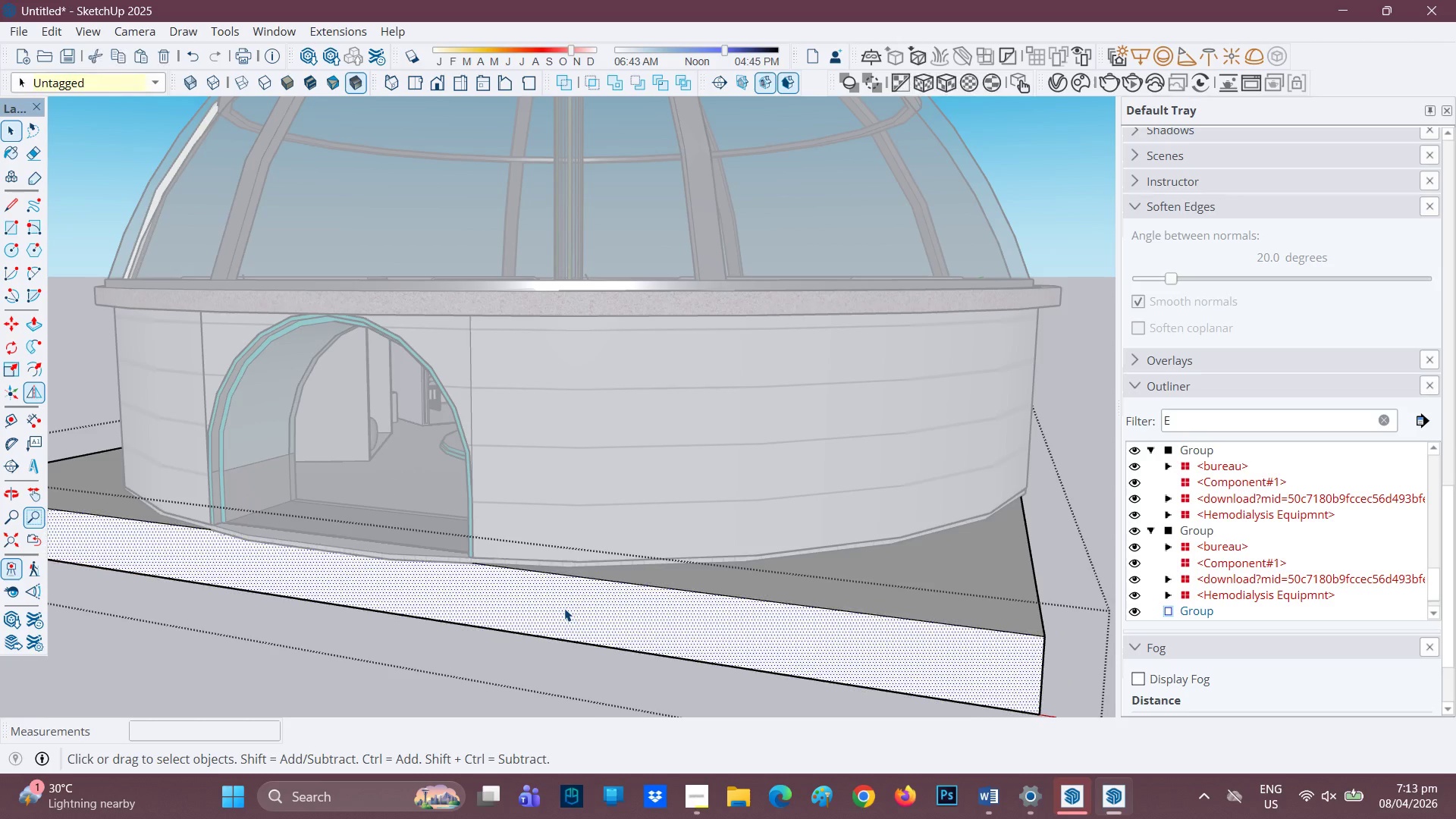 
key(P)
 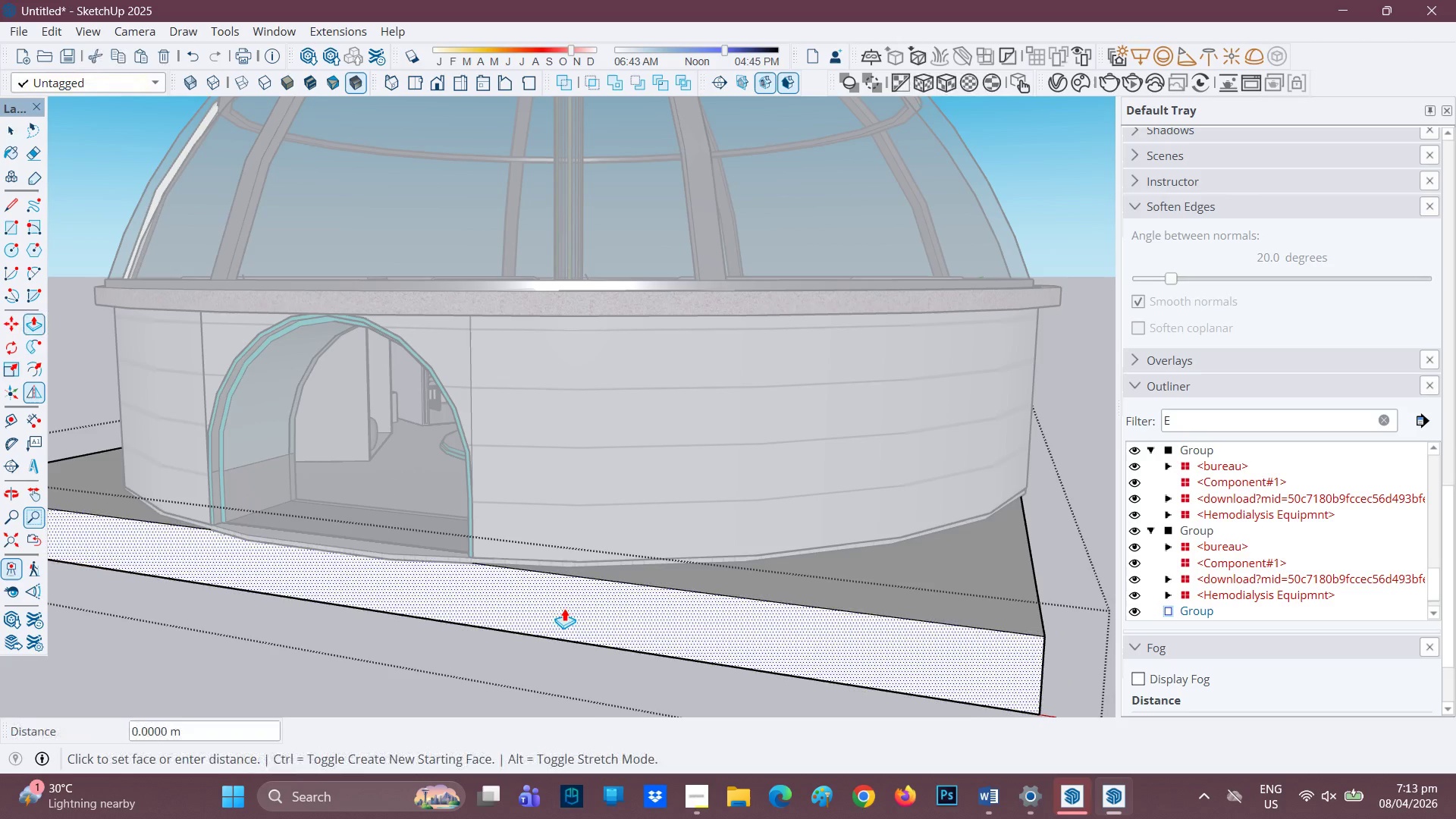 
left_click([564, 608])
 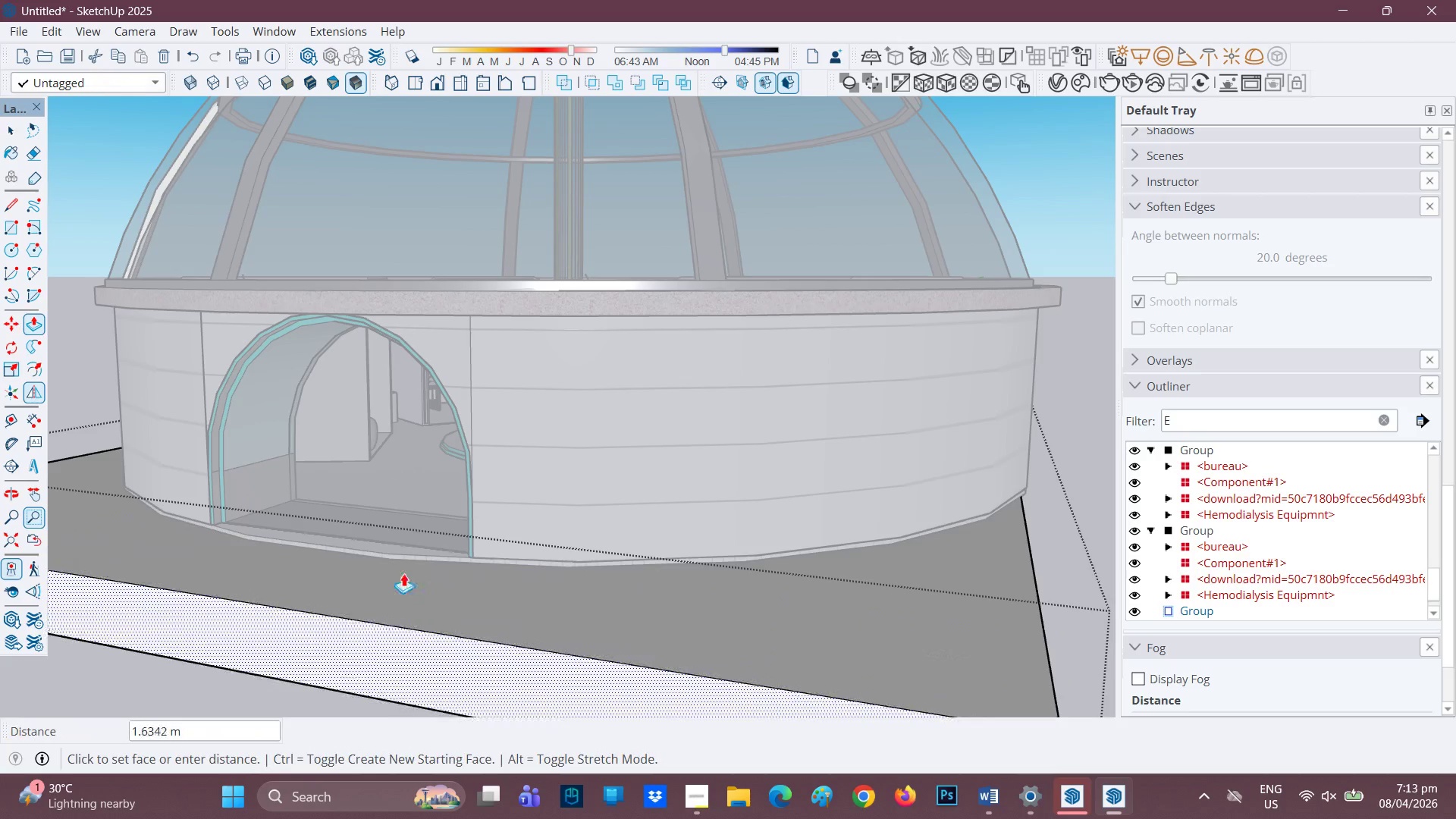 
mouse_move([353, 553])
 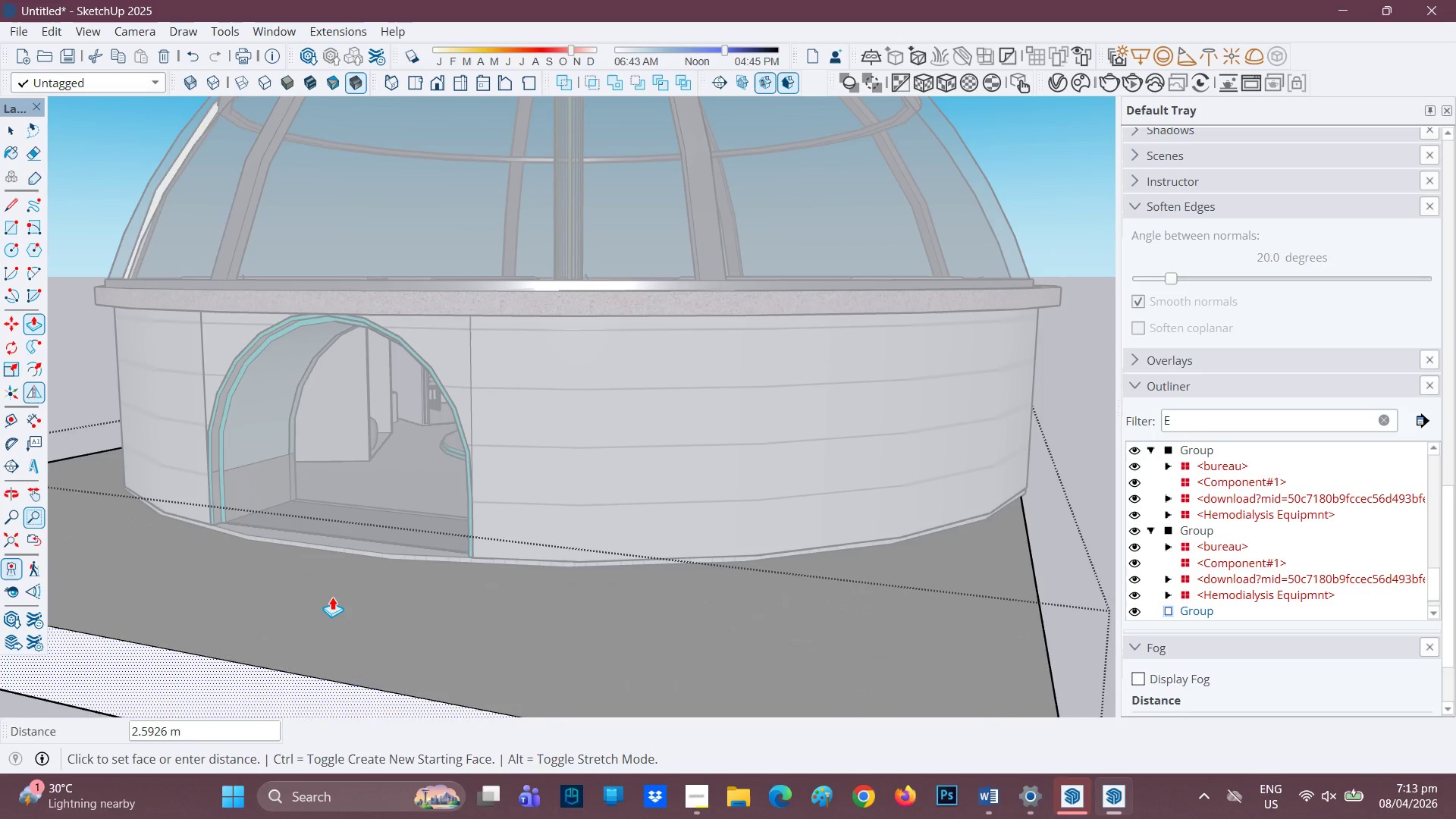 
wait(5.51)
 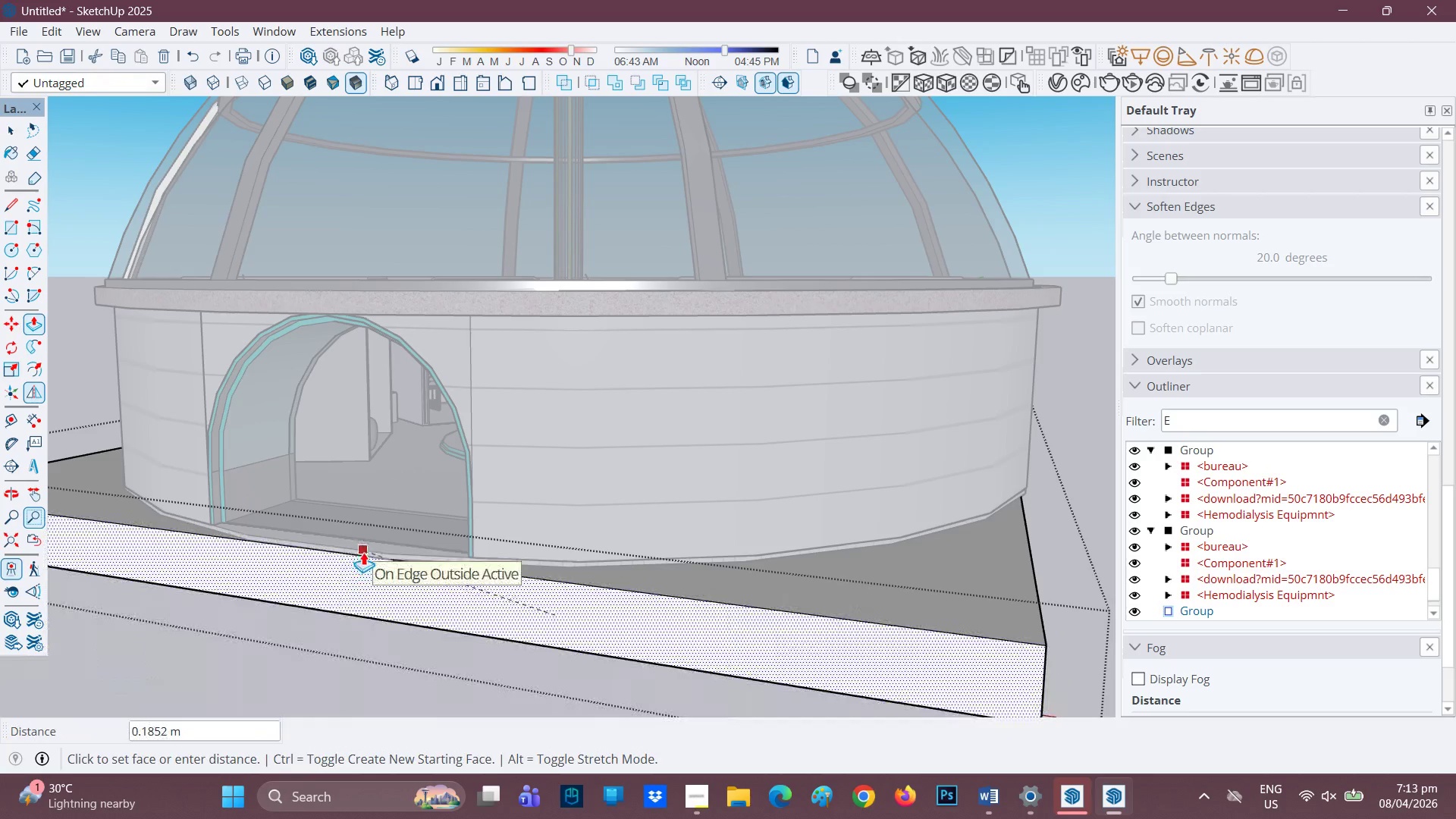 
key(Space)
 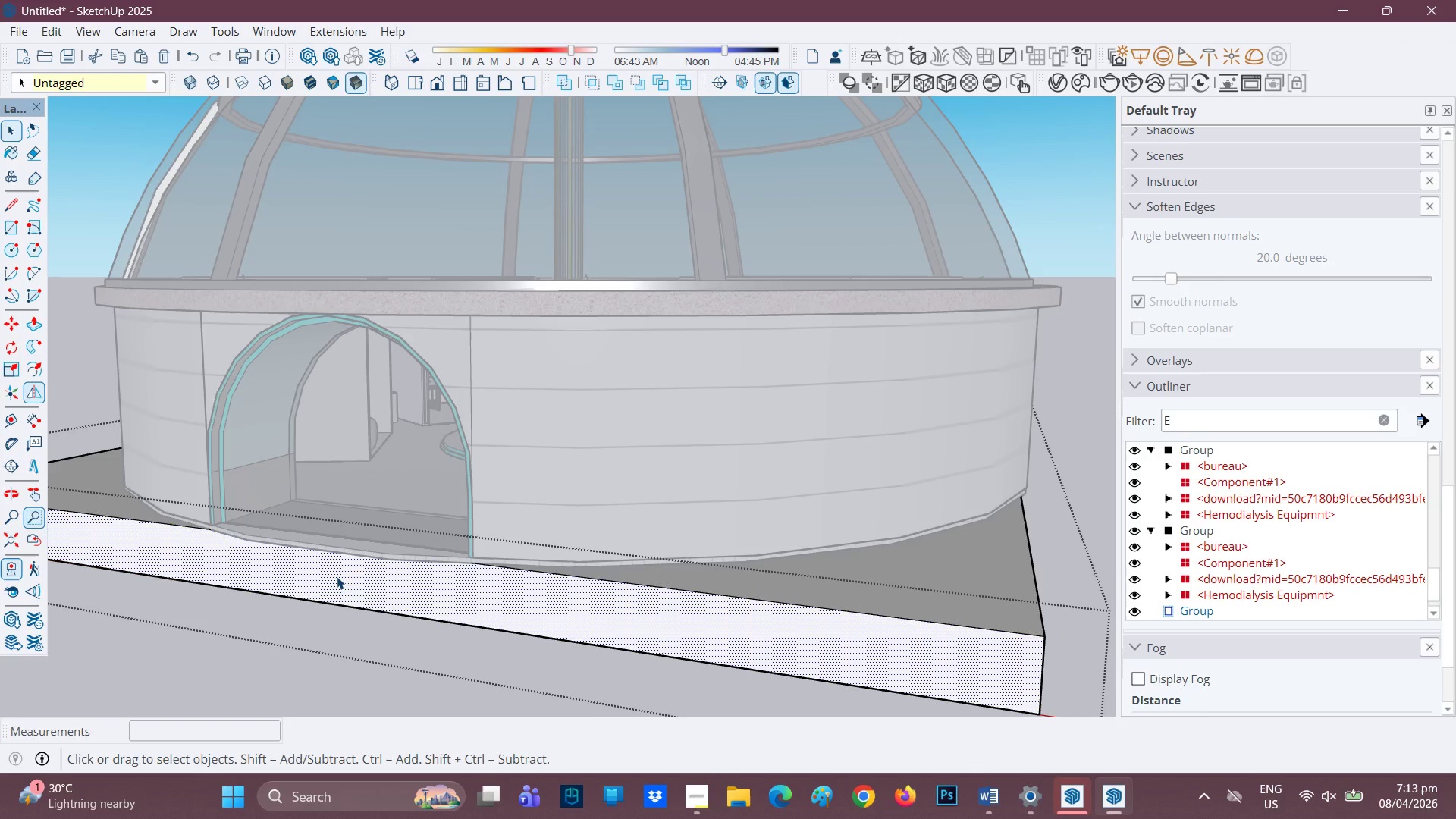 
scroll: coordinate [352, 573], scroll_direction: down, amount: 1.0
 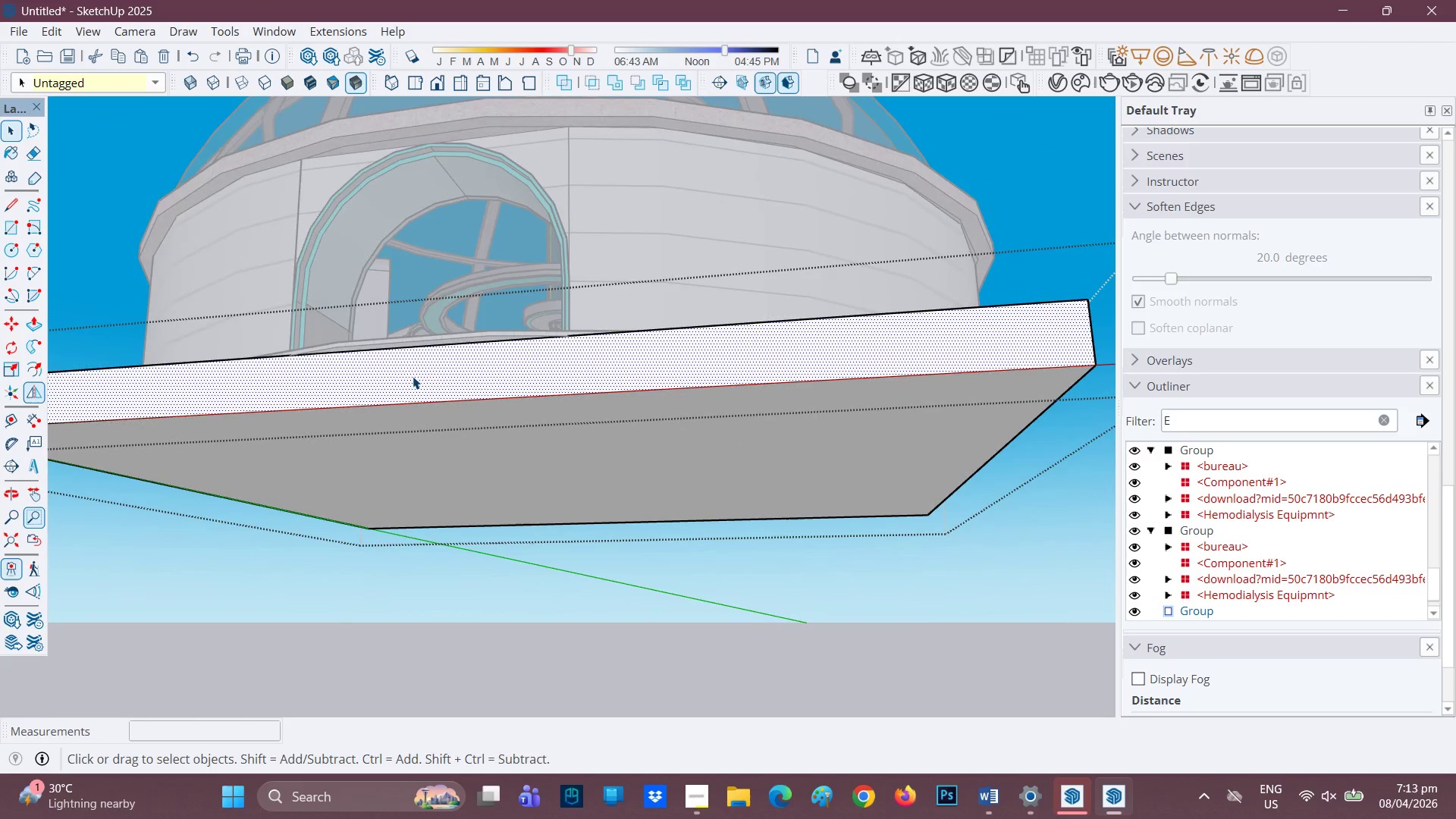 
key(P)
 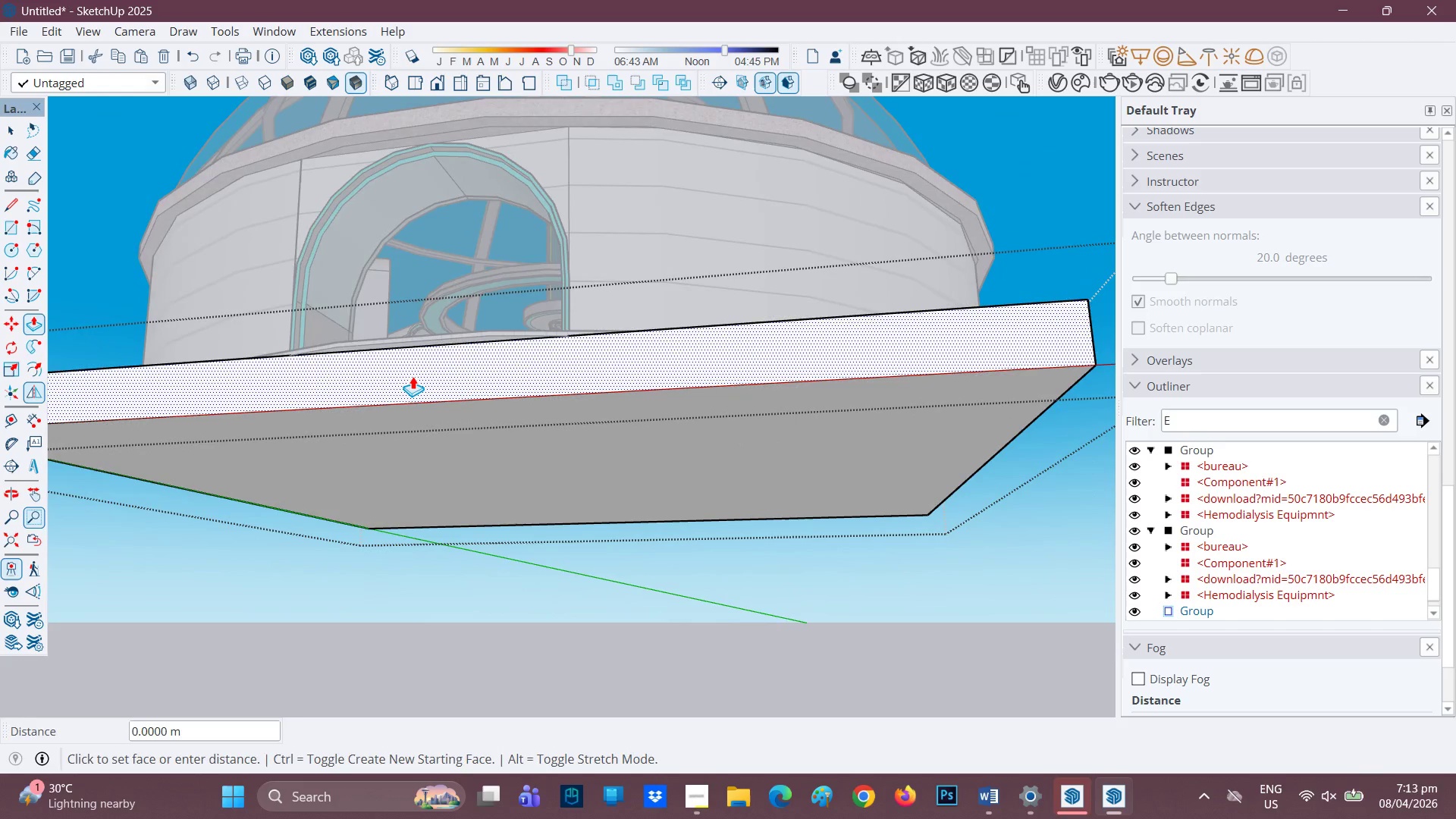 
left_click([413, 376])
 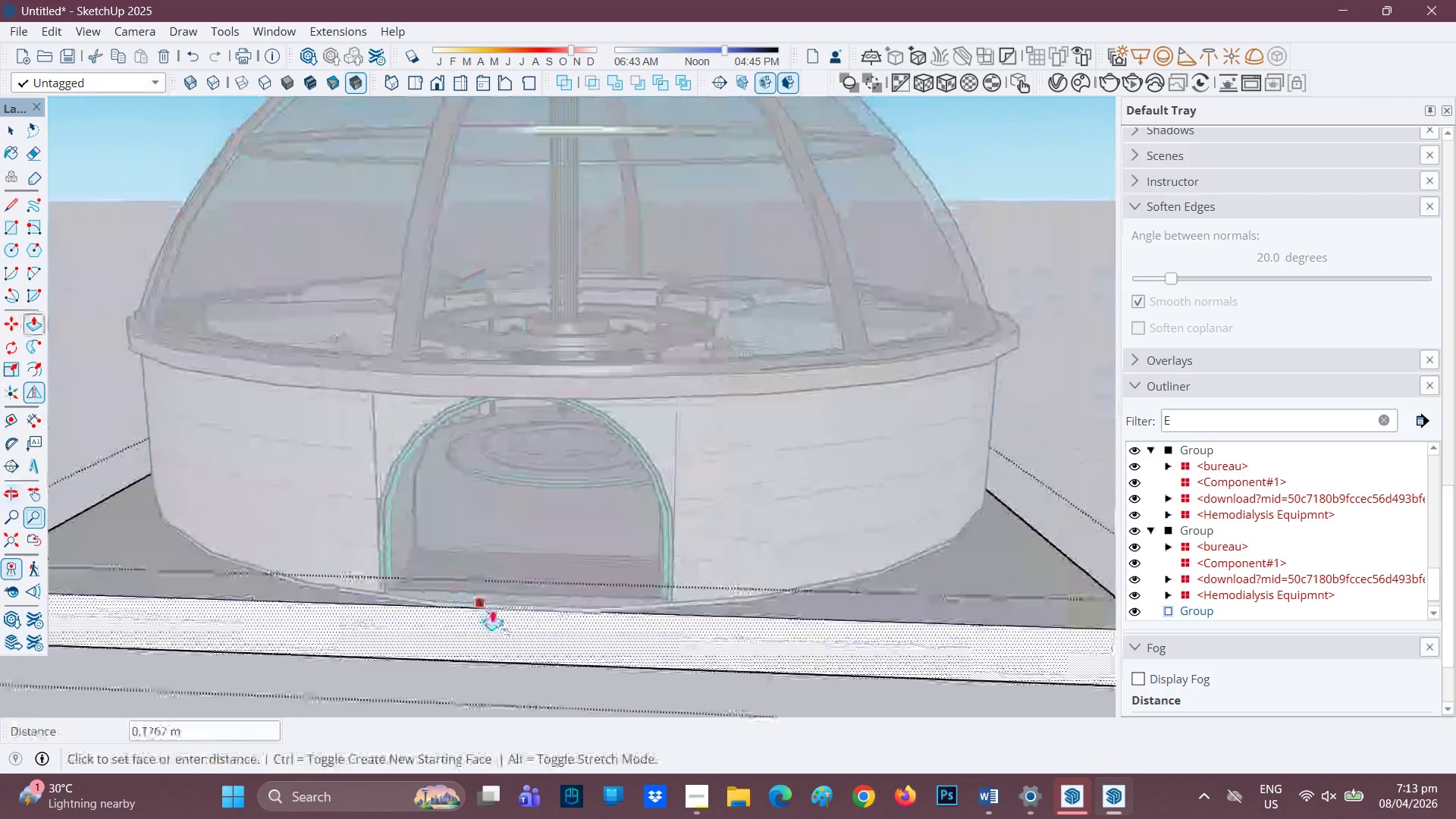 
left_click([502, 604])
 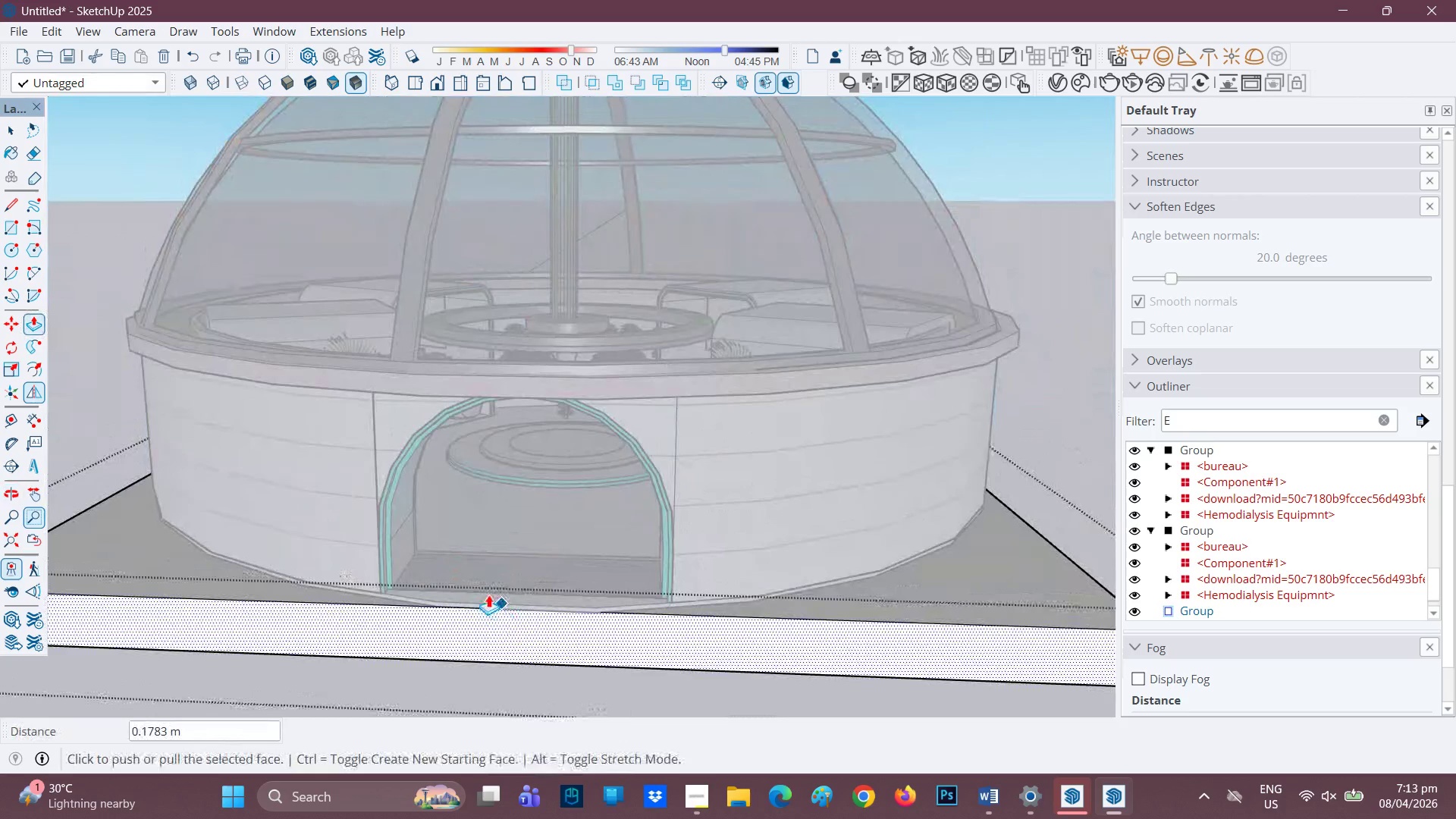 
scroll: coordinate [453, 555], scroll_direction: down, amount: 10.0
 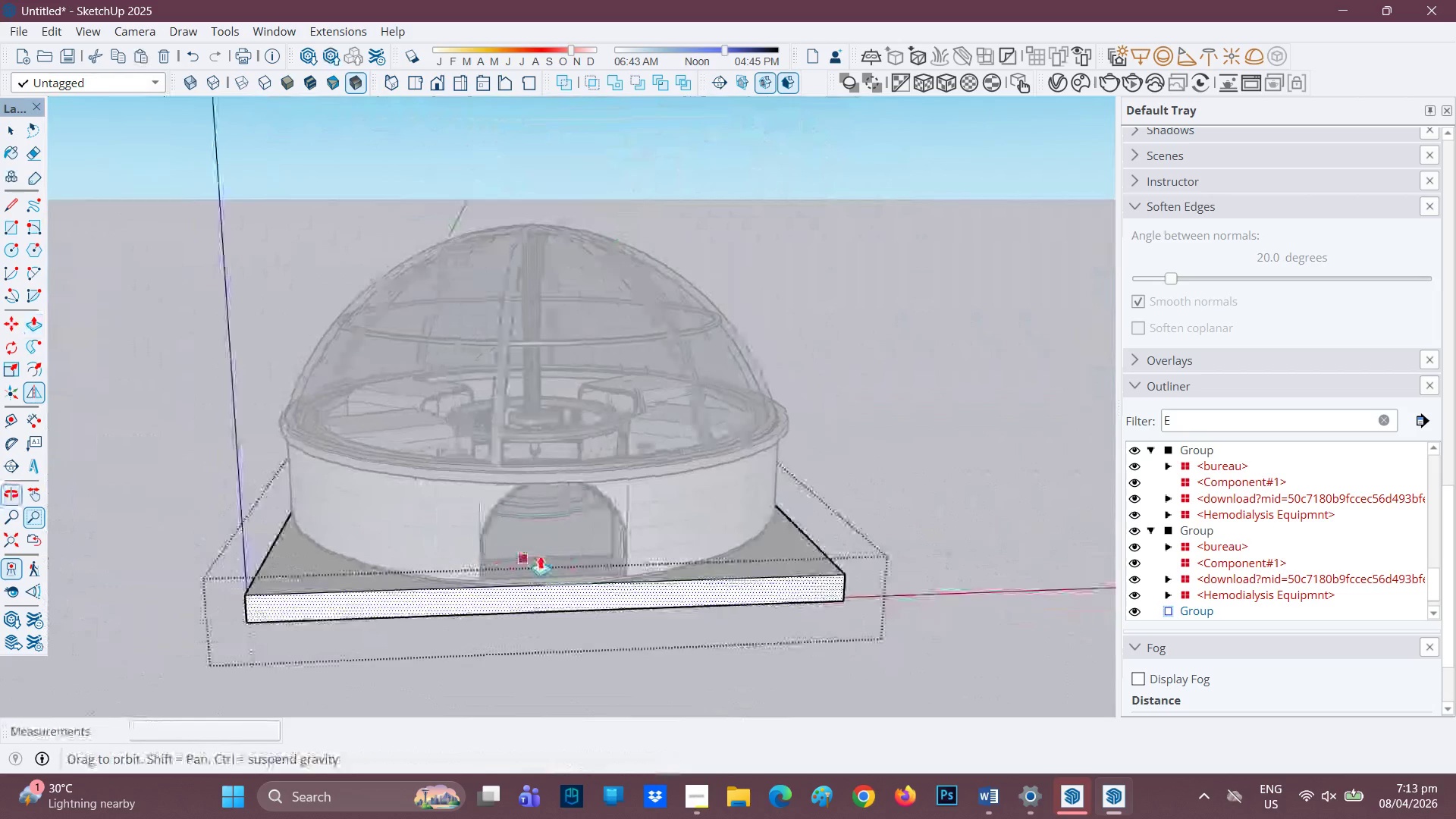 
key(Space)
 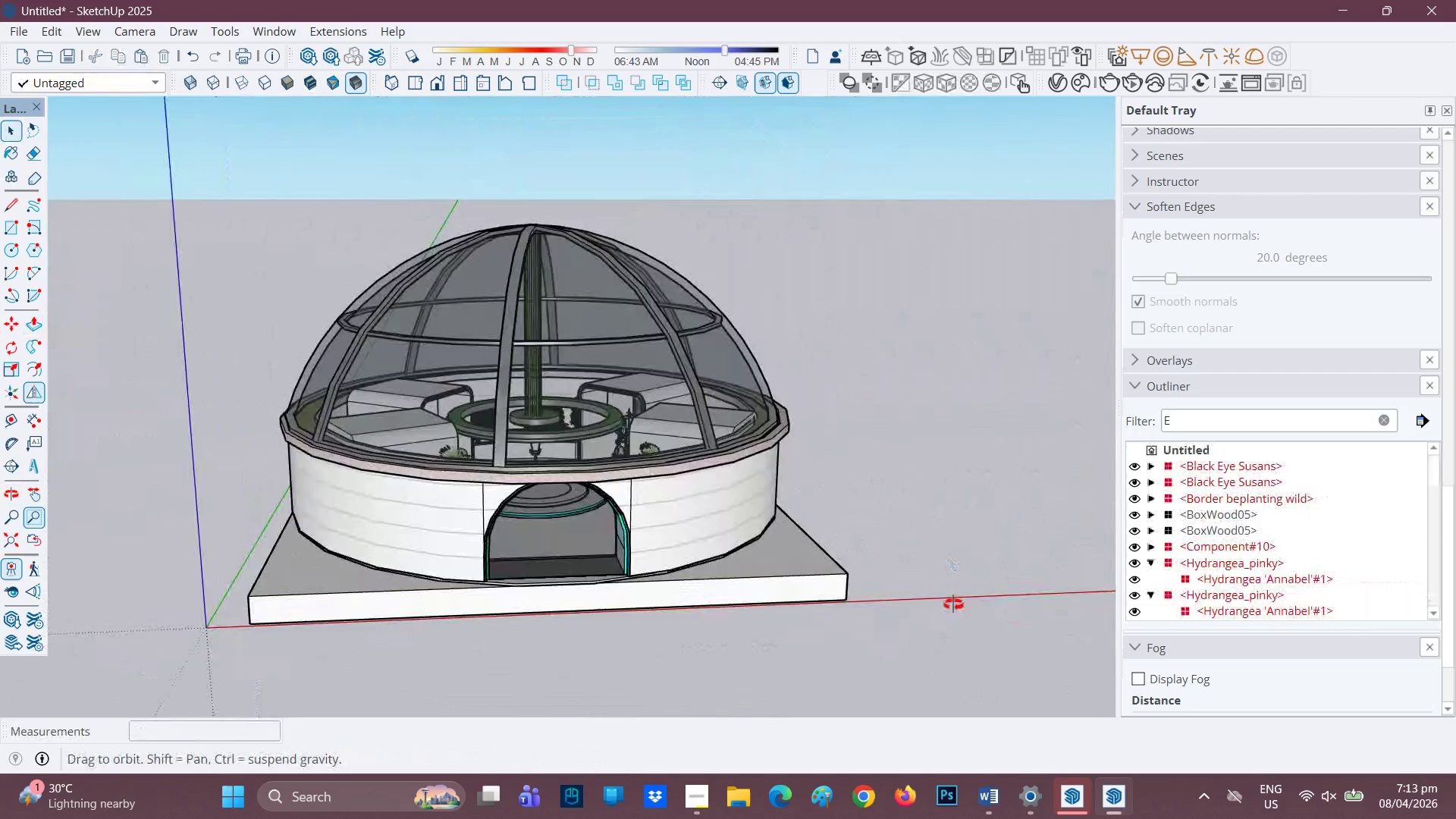 
scroll: coordinate [913, 627], scroll_direction: down, amount: 2.0
 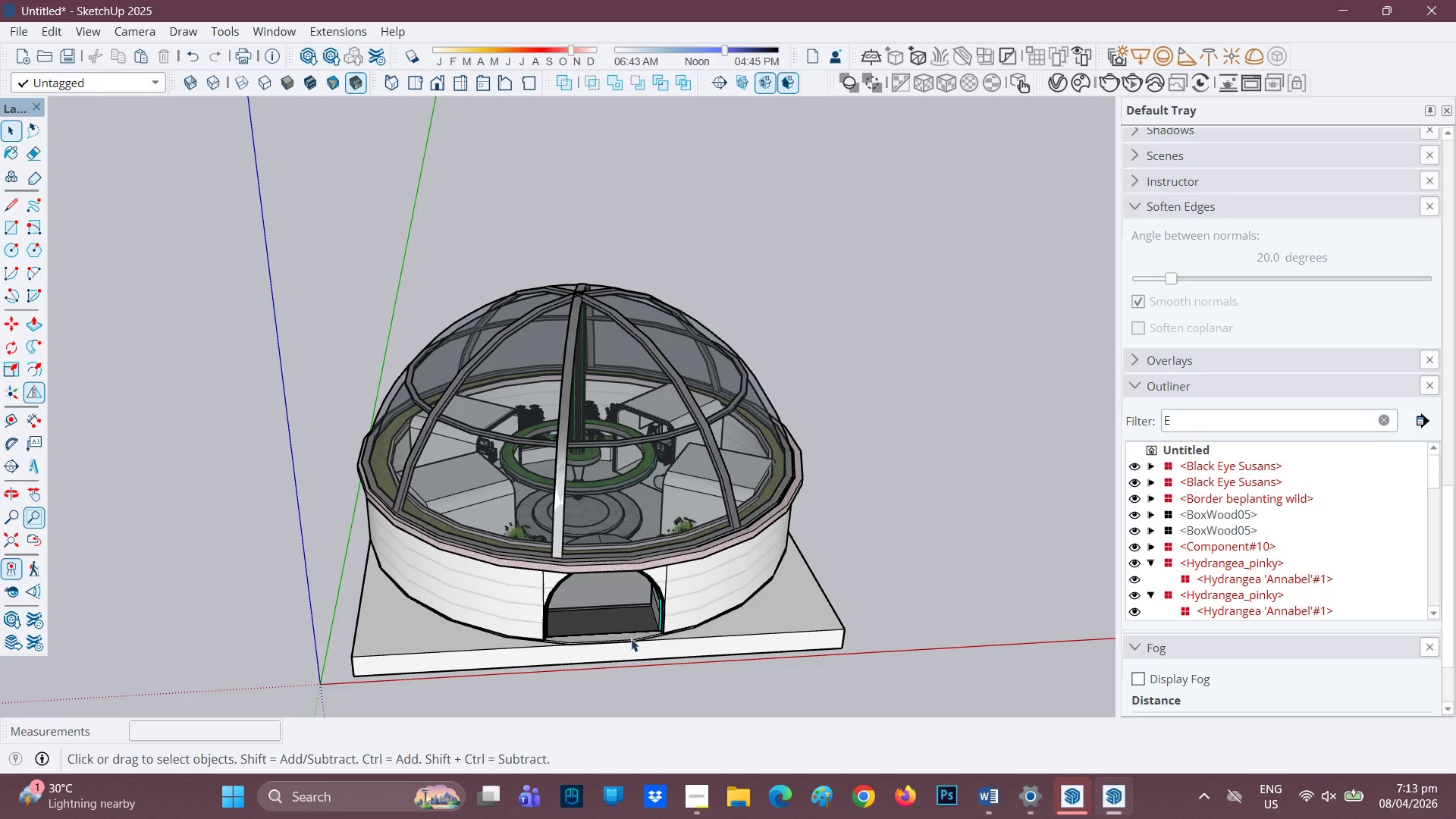 
left_click_drag(start_coordinate=[995, 698], to_coordinate=[435, 320])
 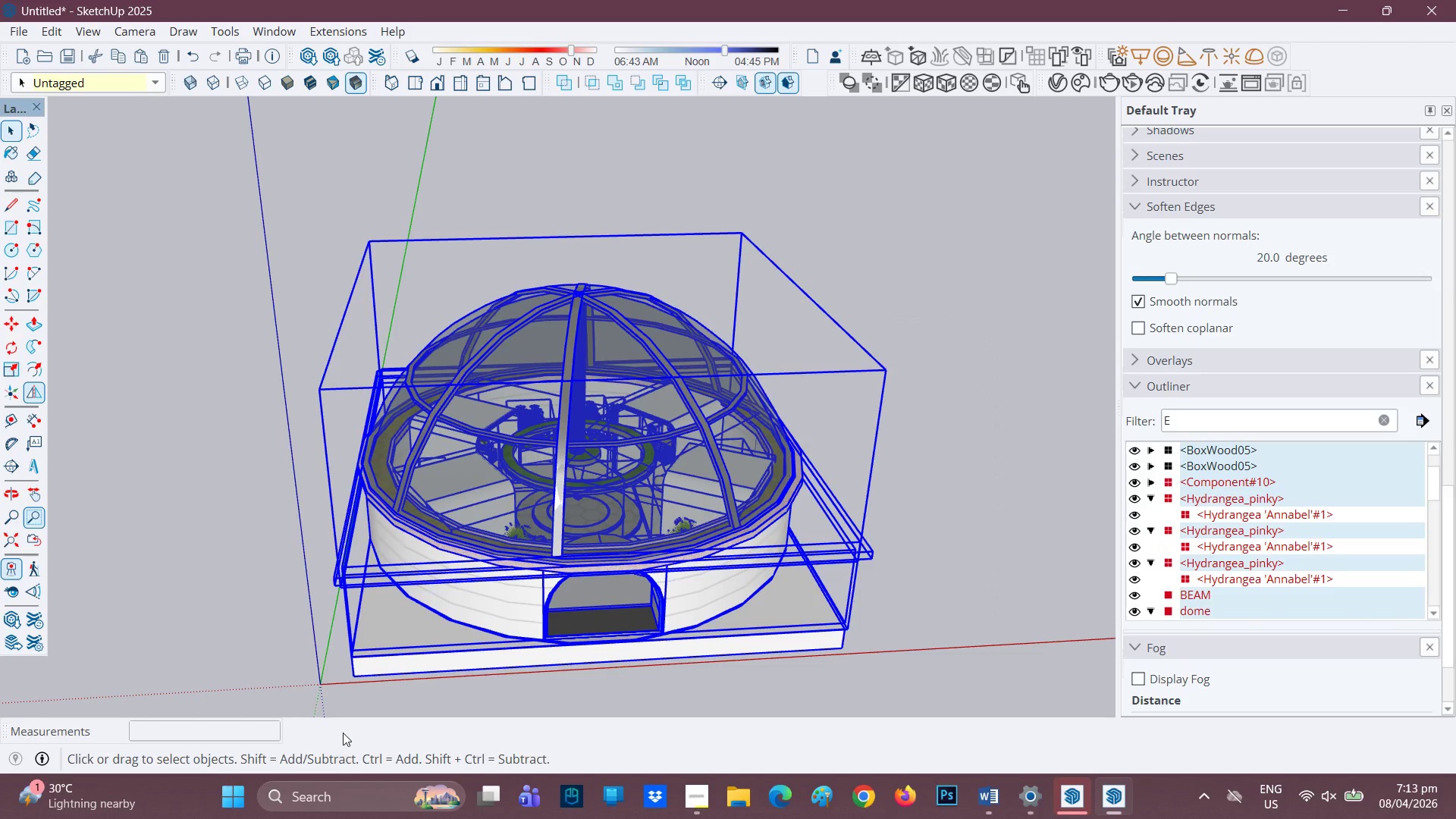 
key(M)
 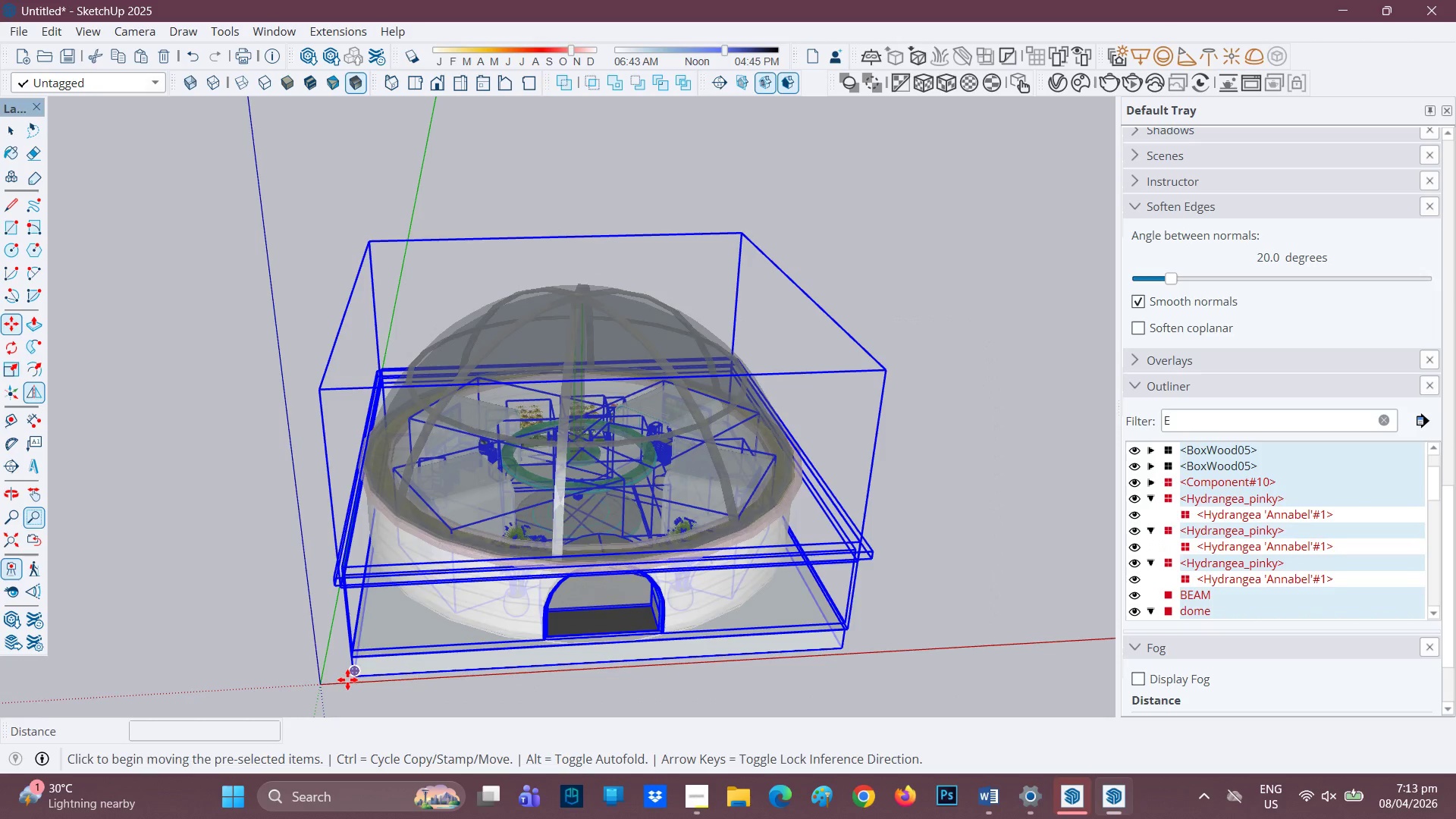 
left_click([347, 679])
 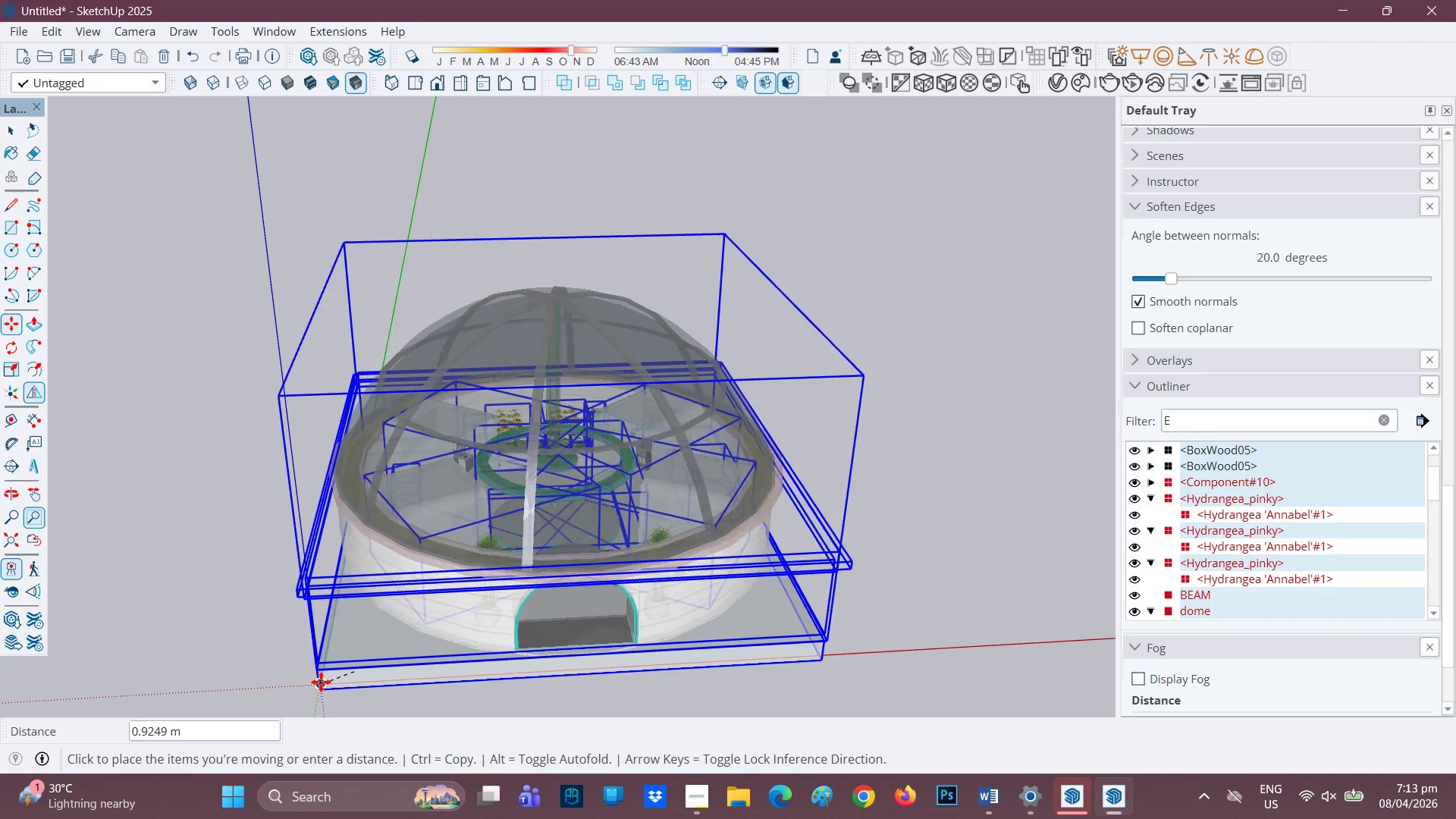 
left_click([321, 682])
 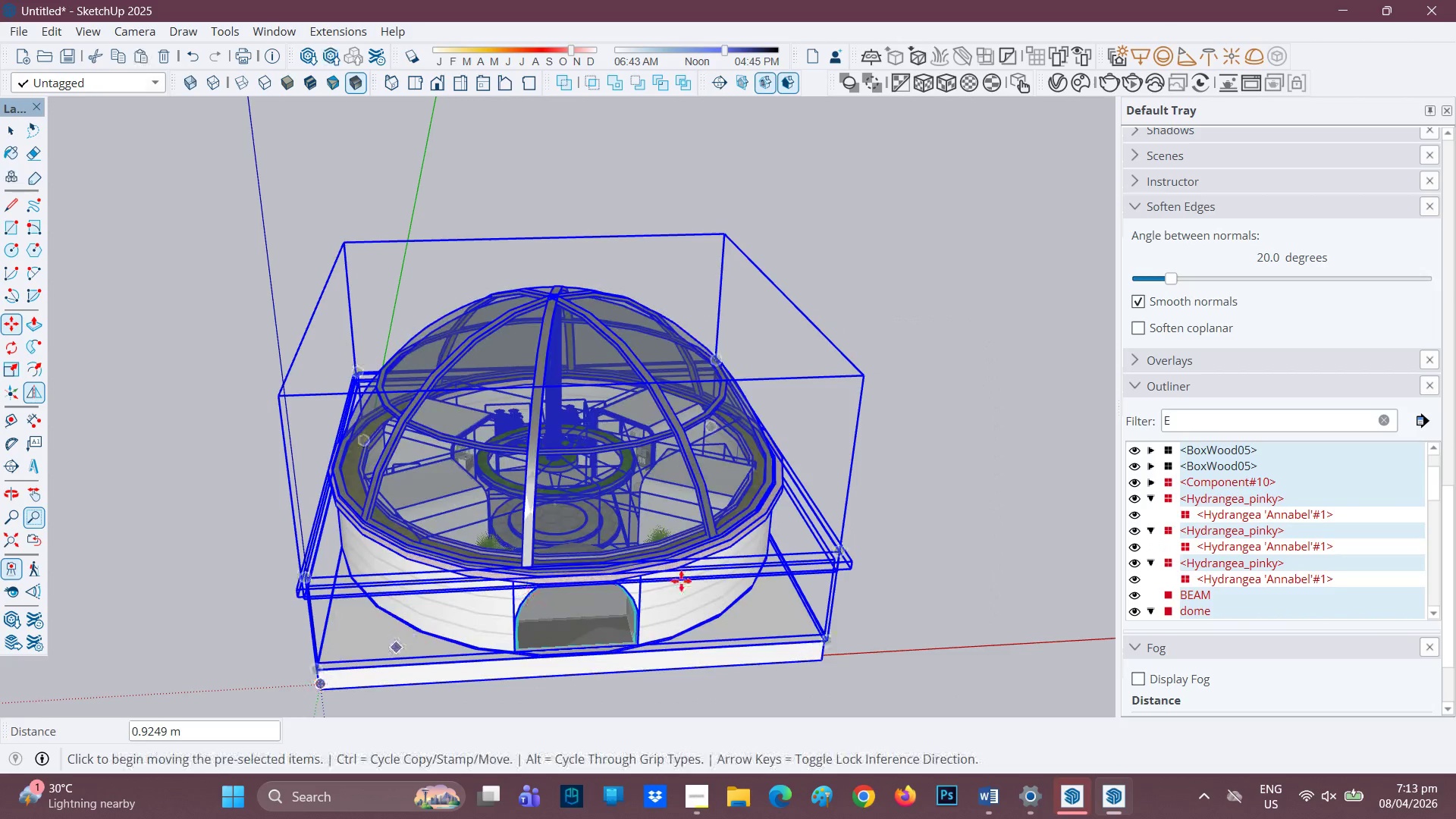 
key(Space)
 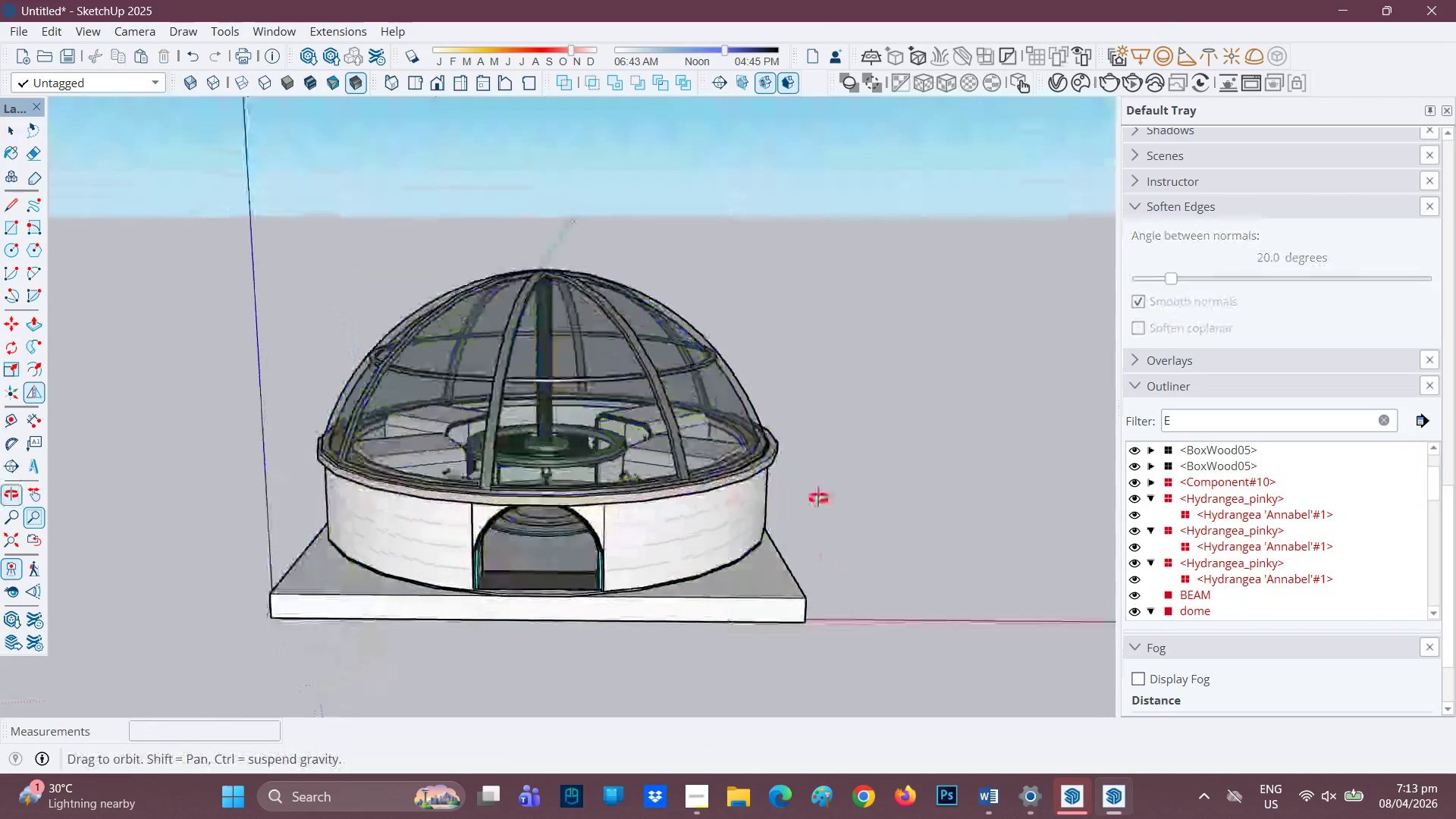 
scroll: coordinate [726, 514], scroll_direction: up, amount: 3.0
 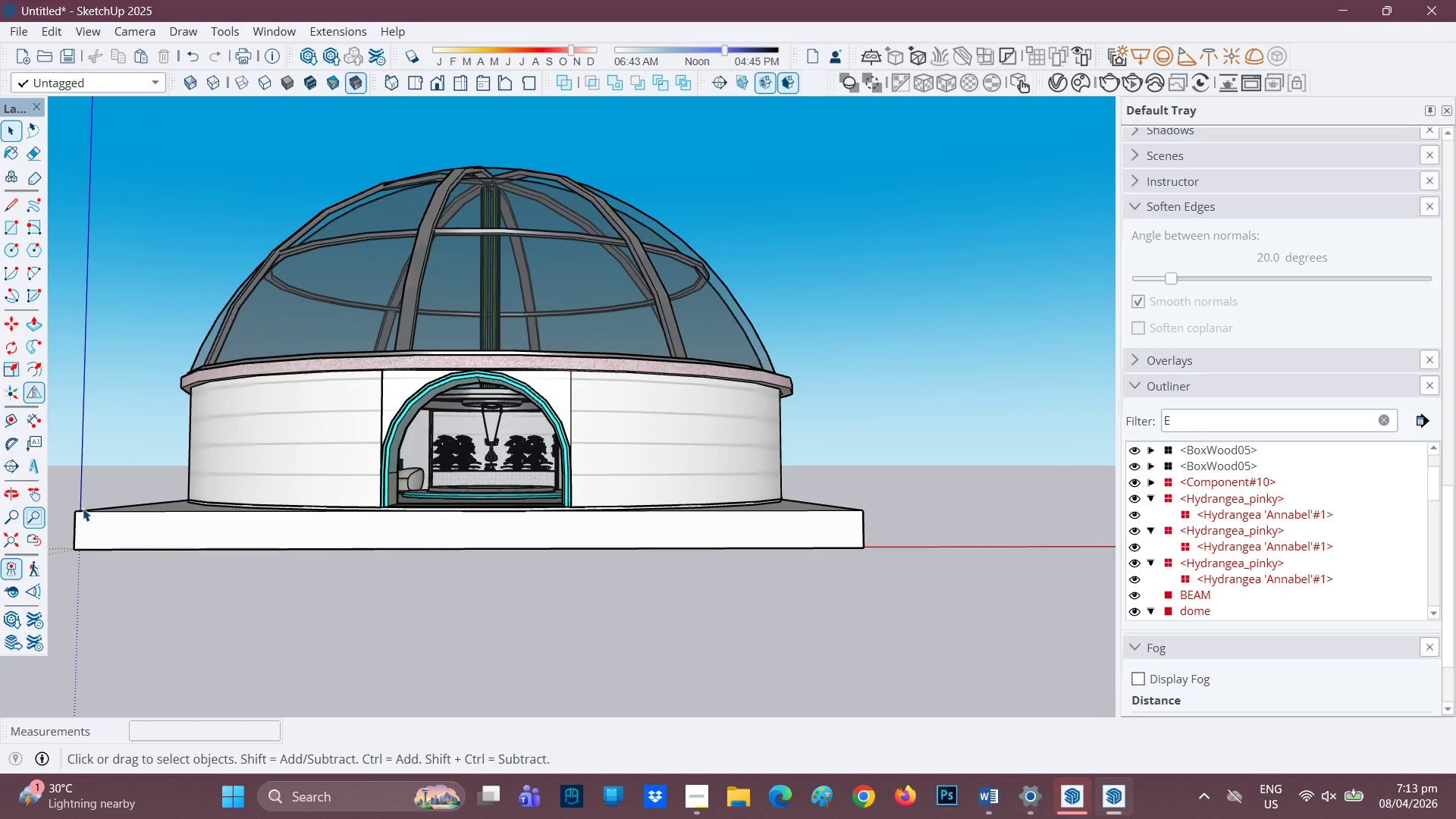 
left_click([163, 543])
 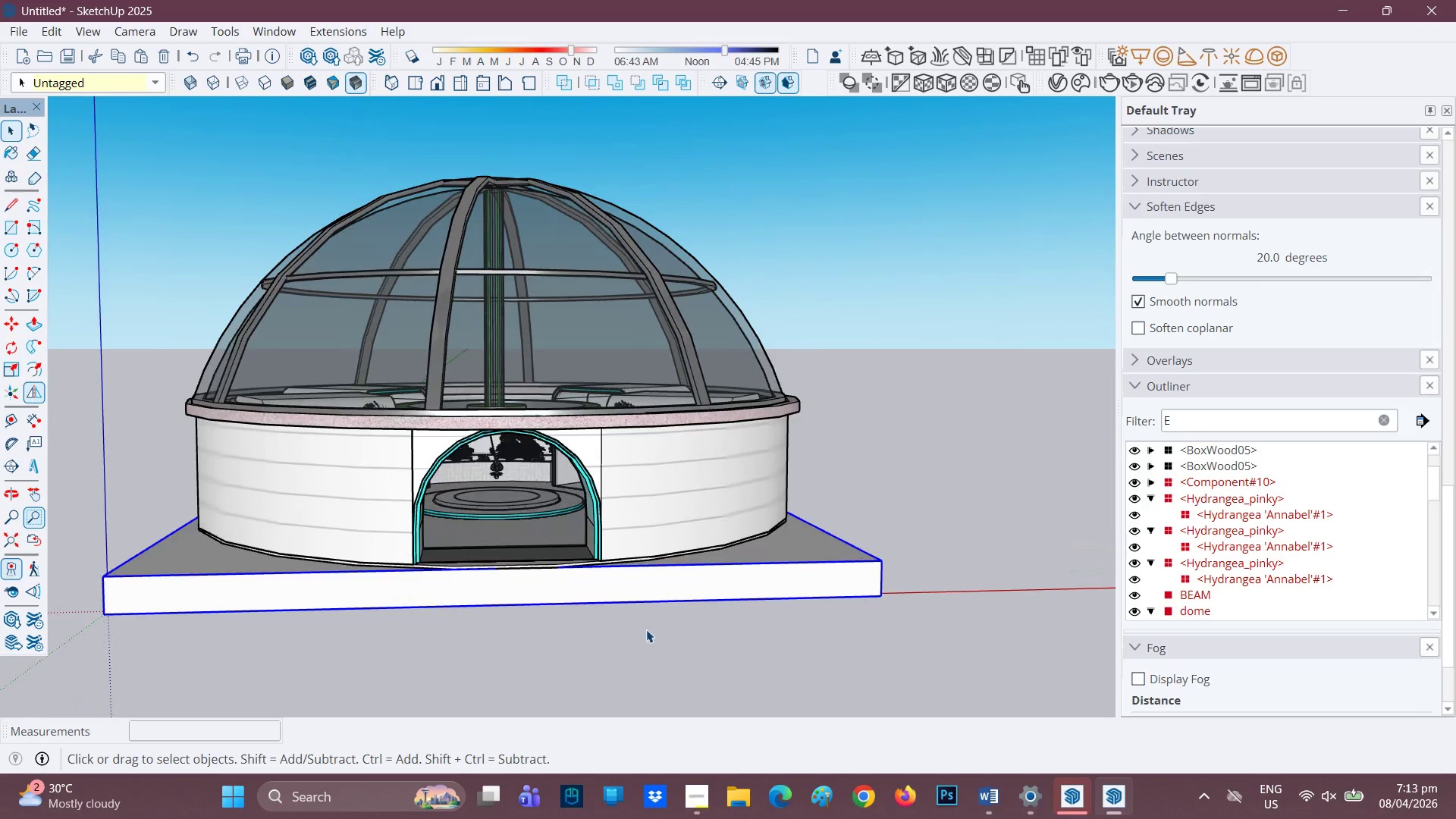 
left_click_drag(start_coordinate=[757, 664], to_coordinate=[206, 179])
 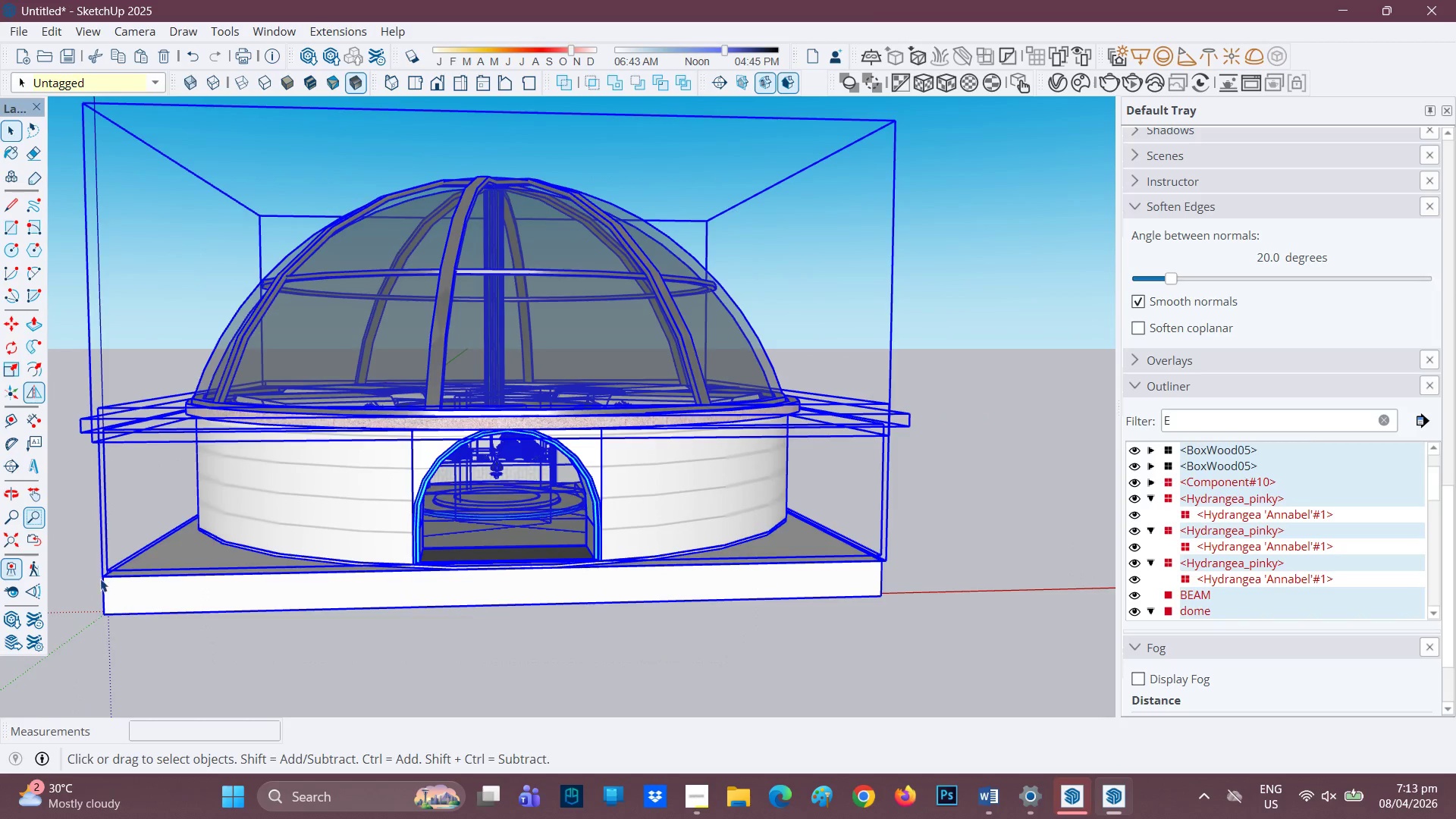 
key(M)
 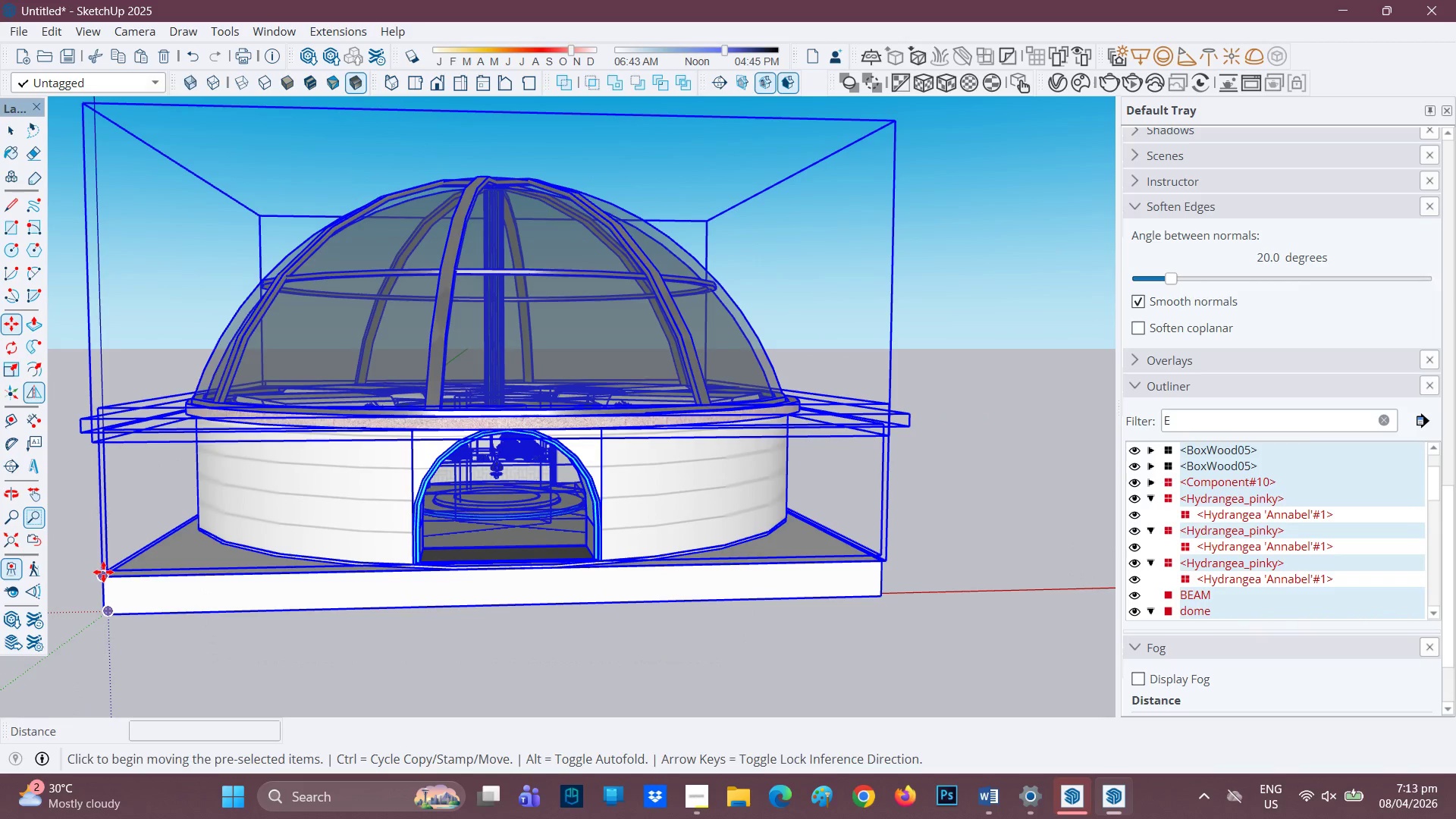 
left_click_drag(start_coordinate=[103, 572], to_coordinate=[103, 576])
 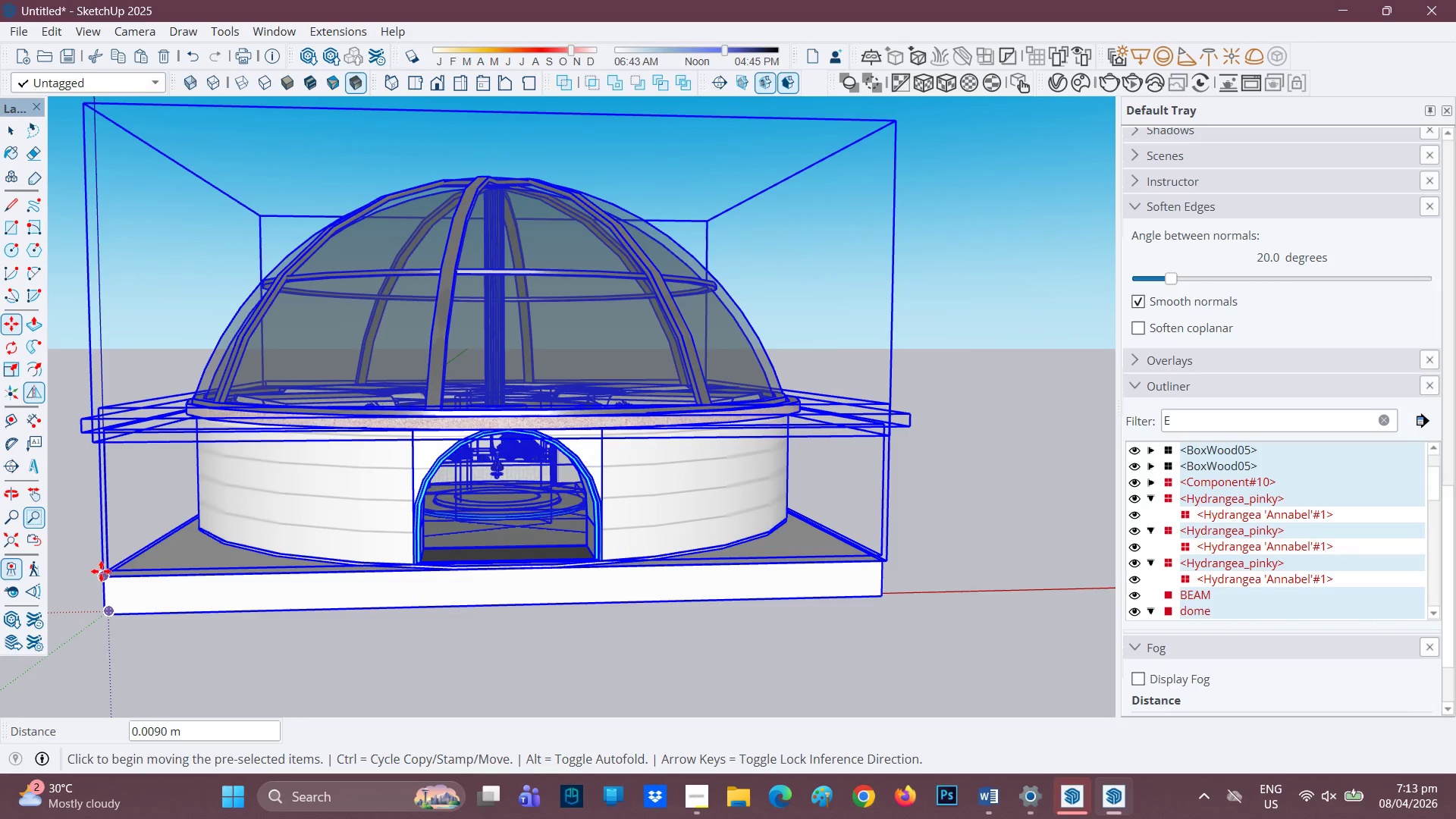 
left_click([102, 571])
 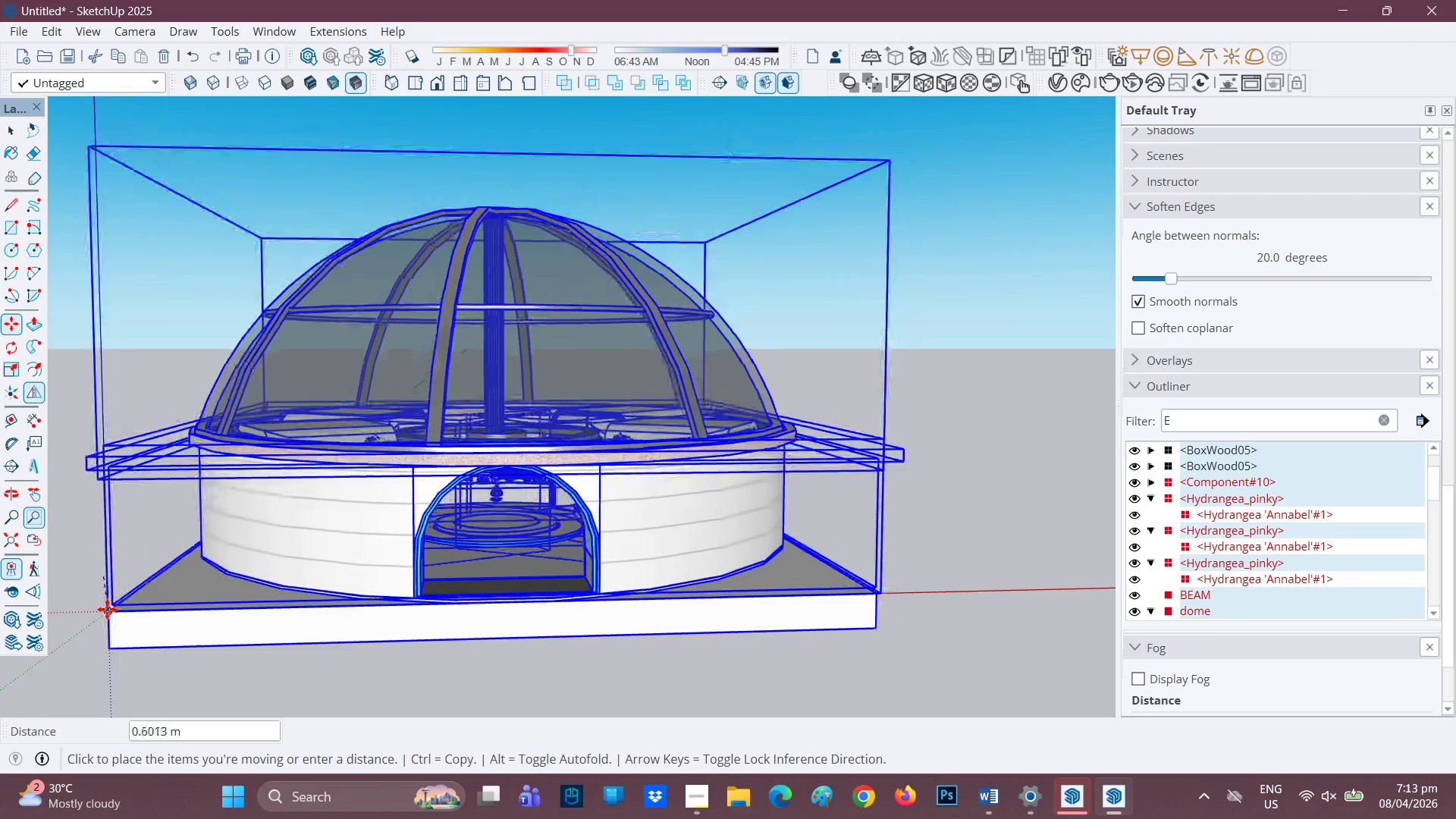 
scroll: coordinate [115, 598], scroll_direction: up, amount: 1.0
 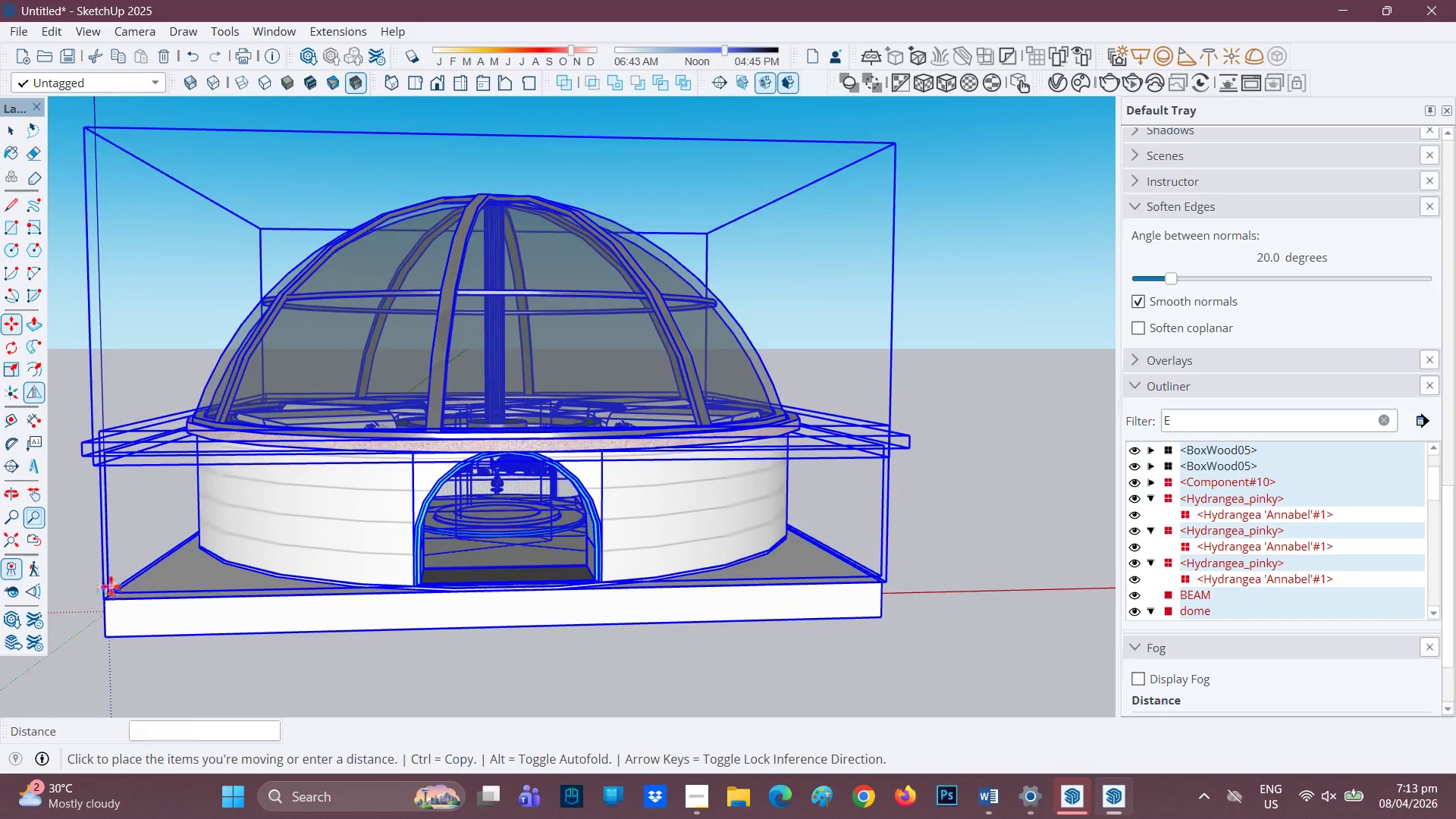 
mouse_move([127, 598])
 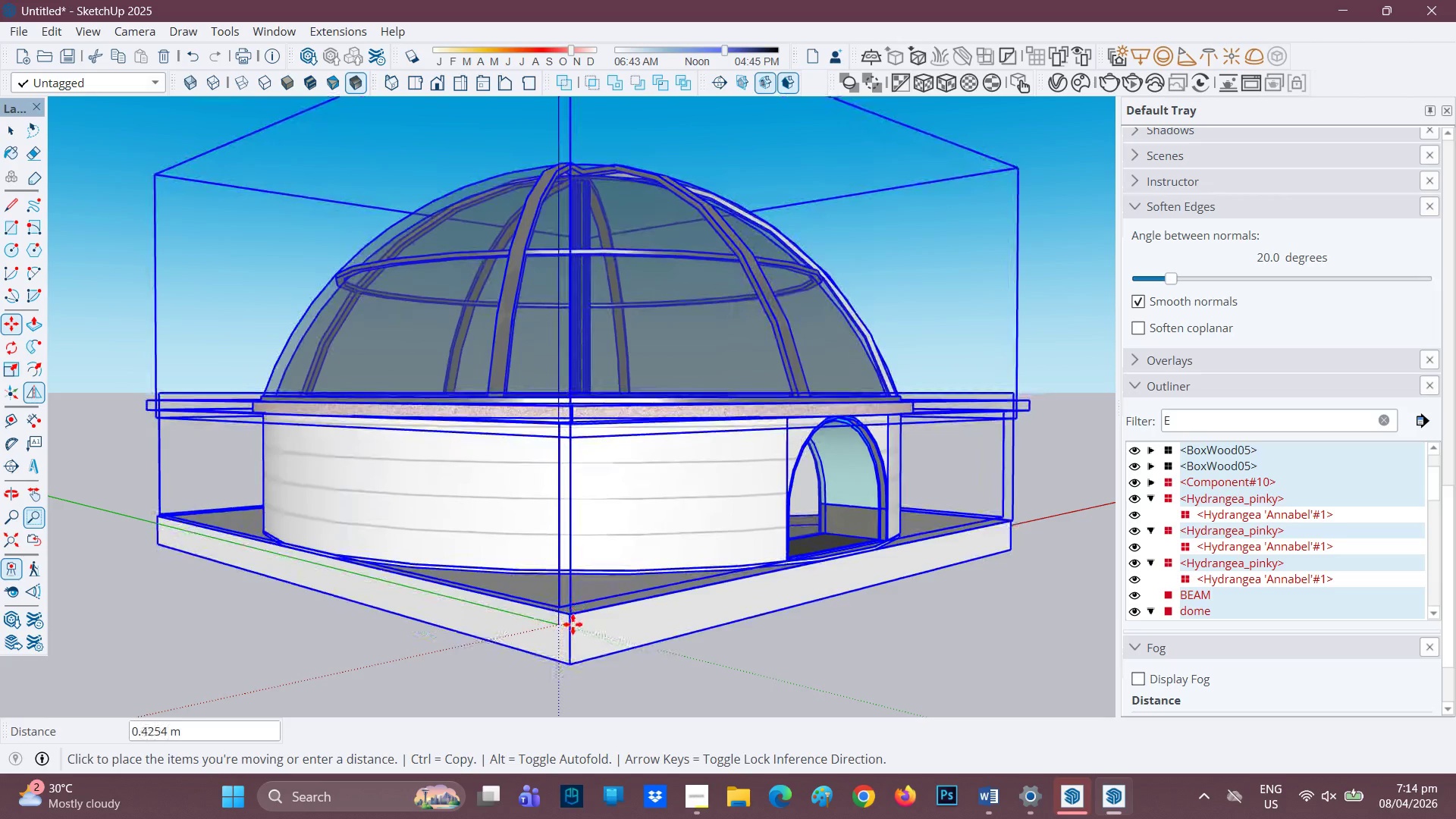 
wait(7.24)
 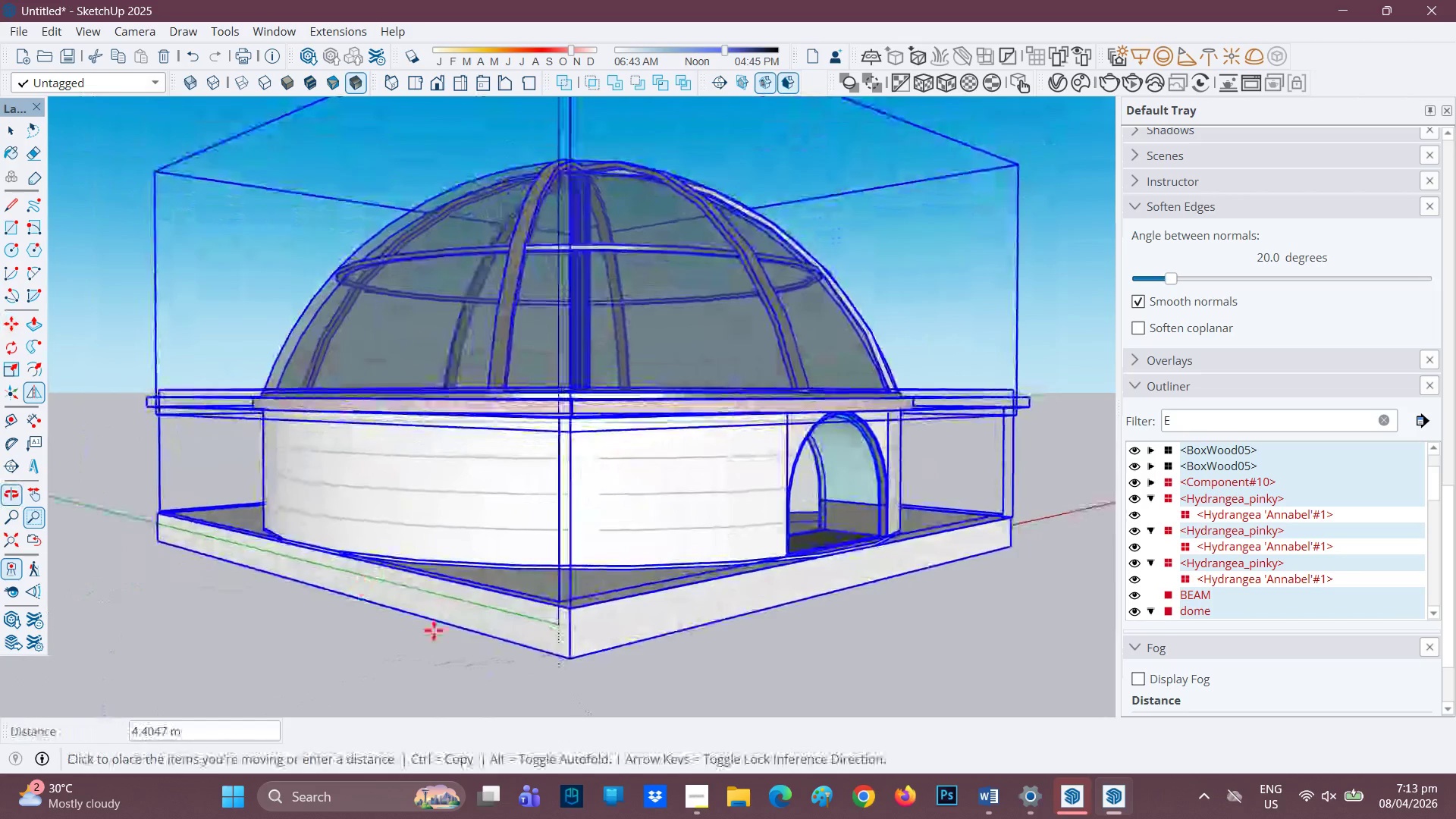 
left_click([564, 632])
 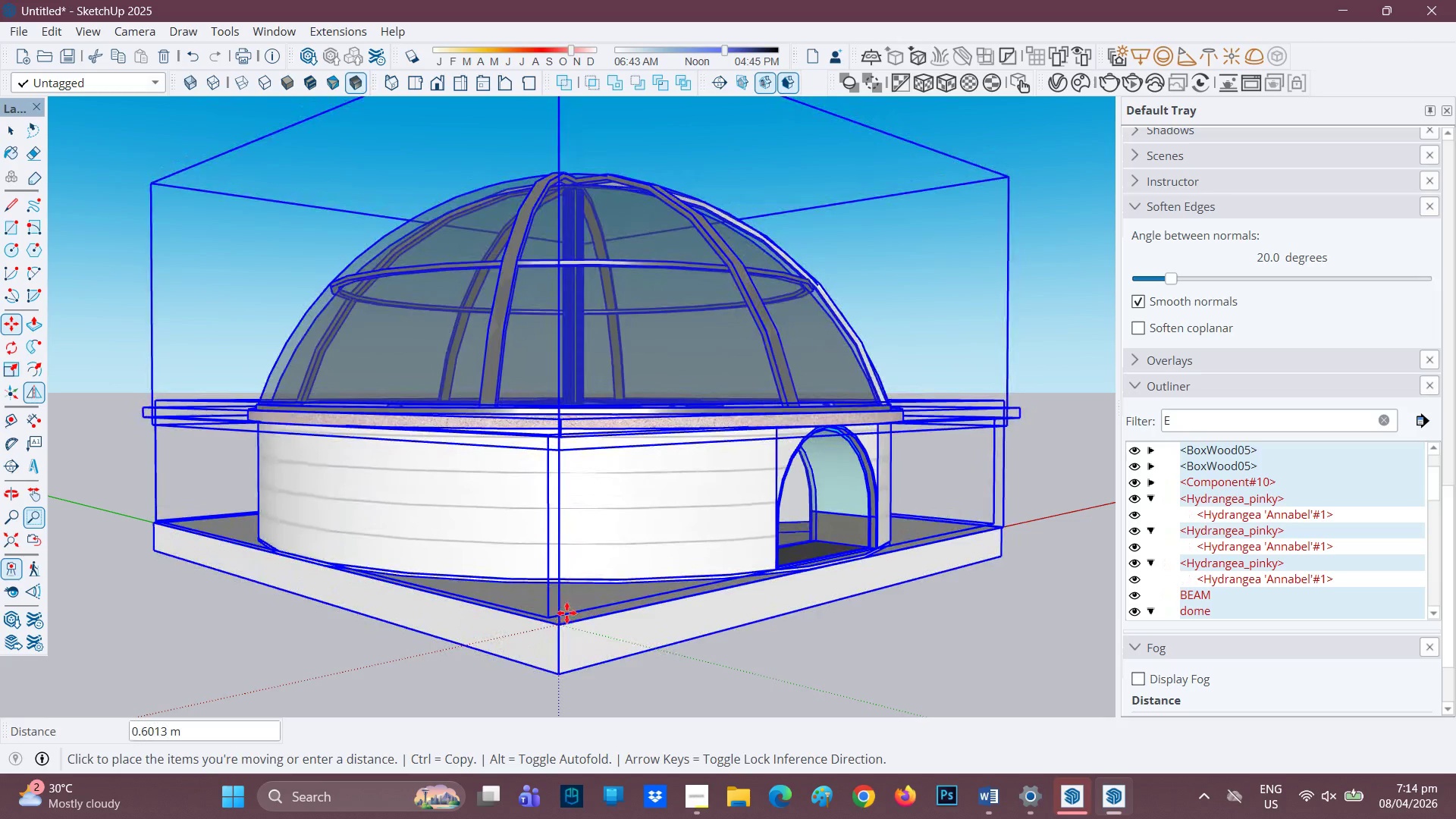 
scroll: coordinate [582, 616], scroll_direction: down, amount: 3.0
 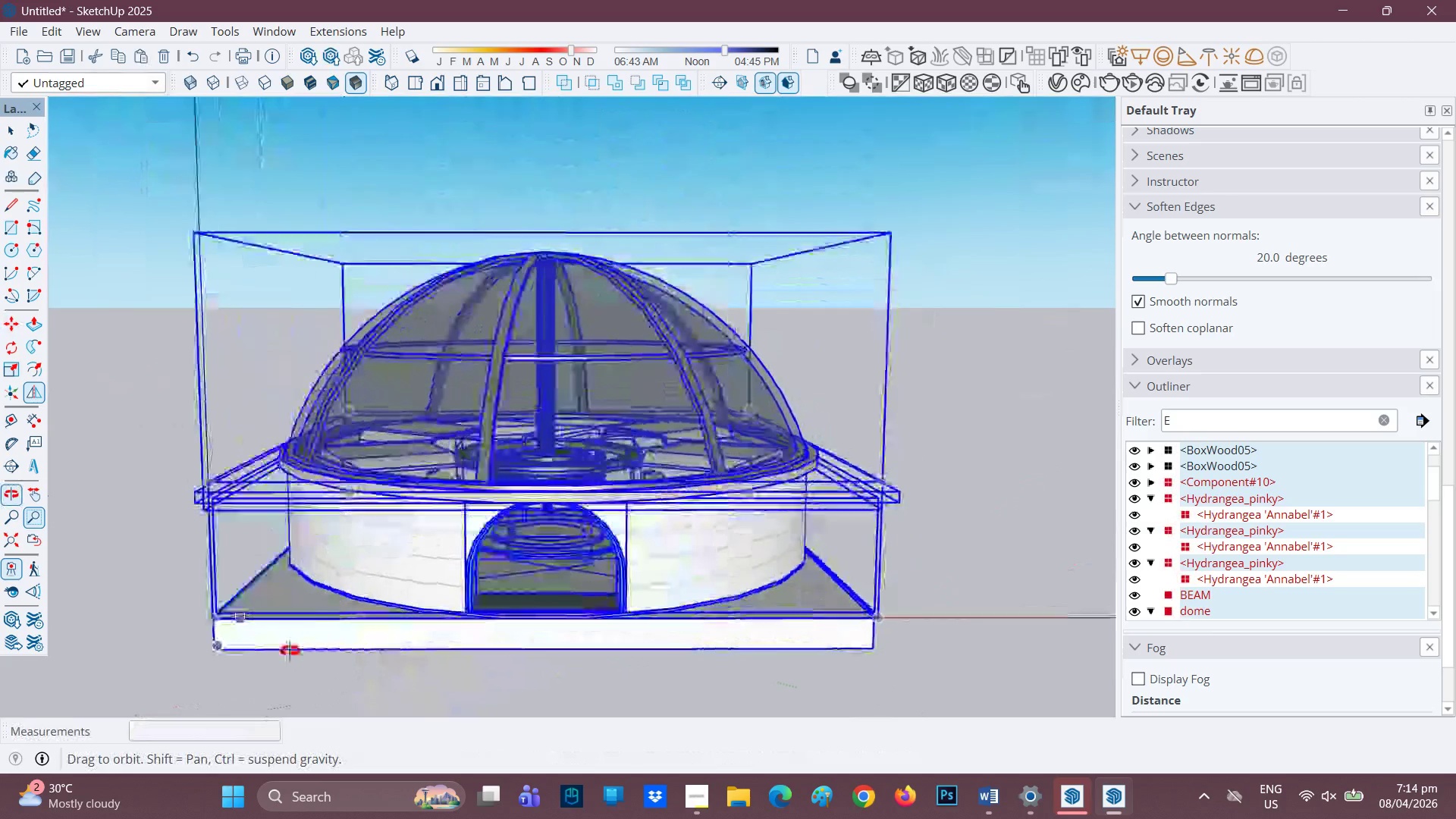 
key(Space)
 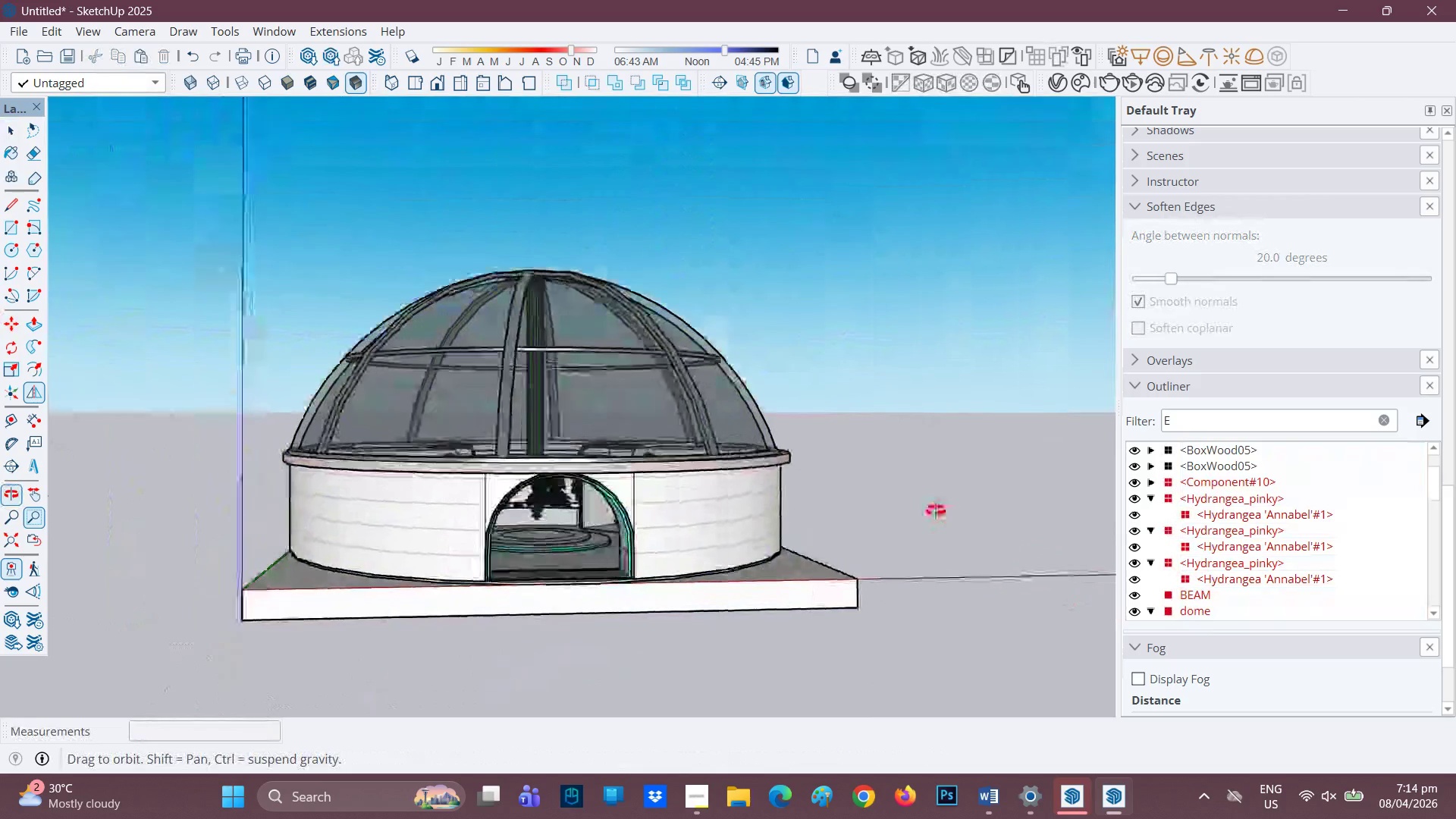 
scroll: coordinate [872, 453], scroll_direction: down, amount: 3.0
 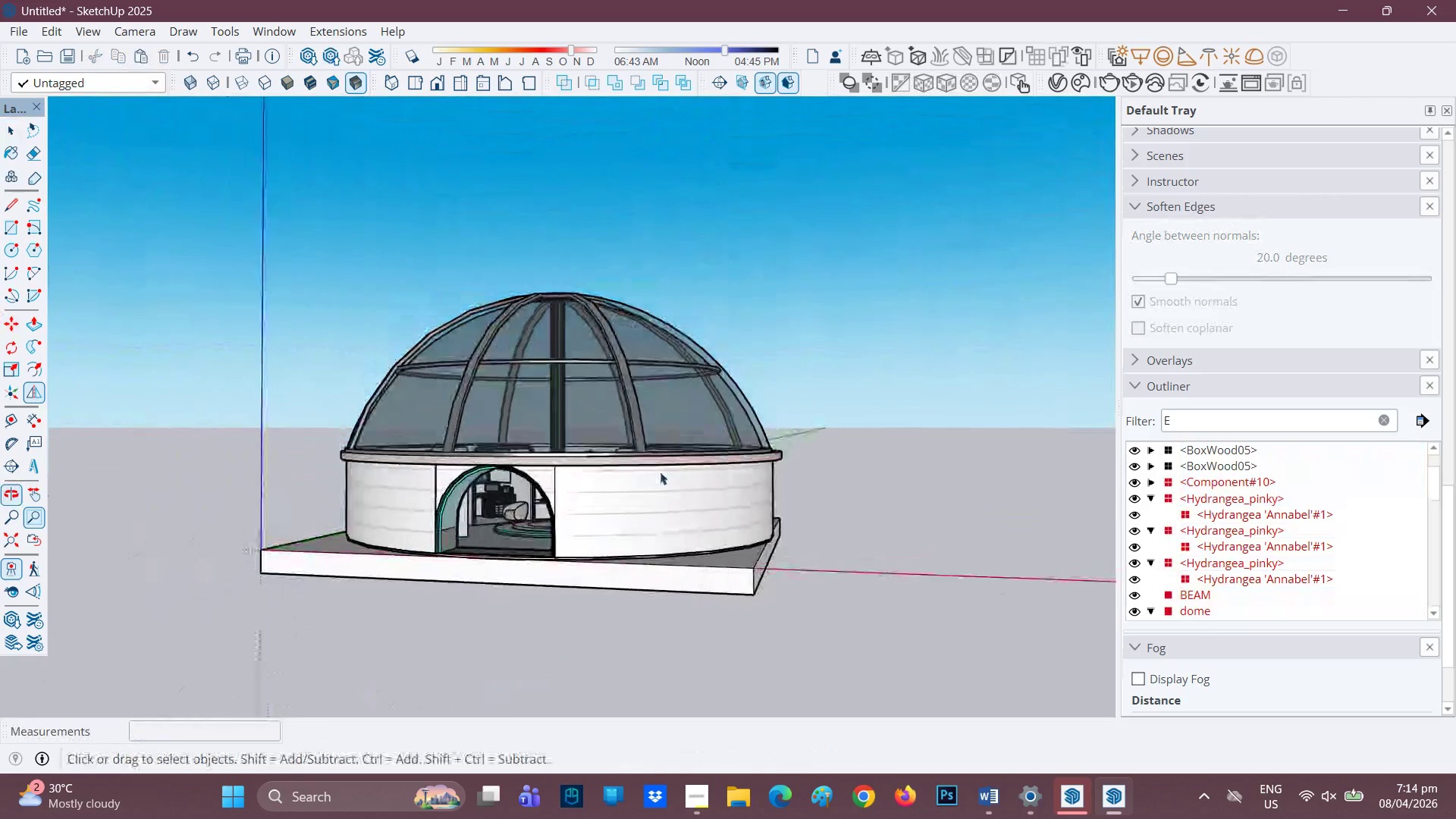 
scroll: coordinate [696, 568], scroll_direction: up, amount: 9.0
 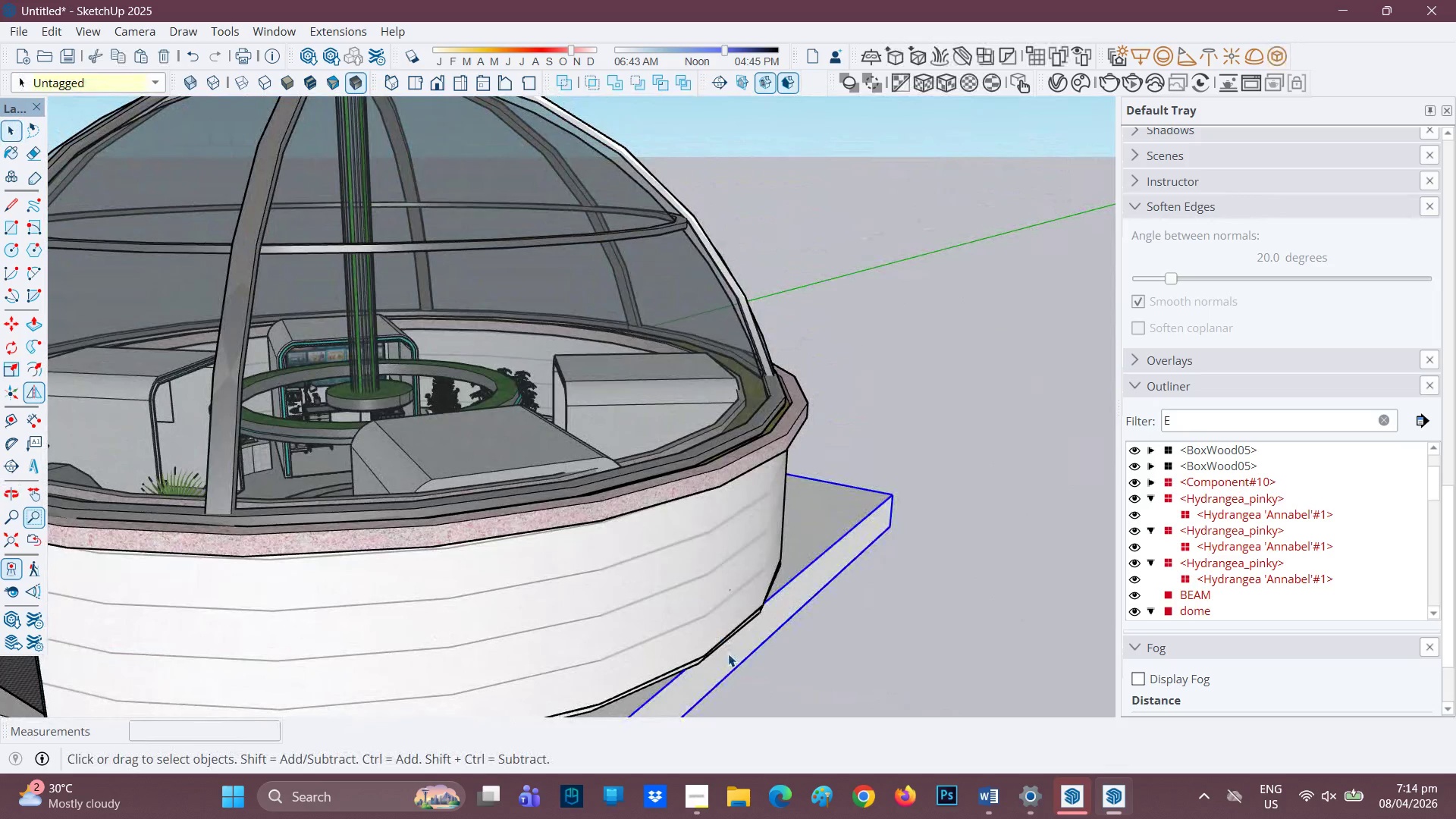 
double_click([726, 655])
 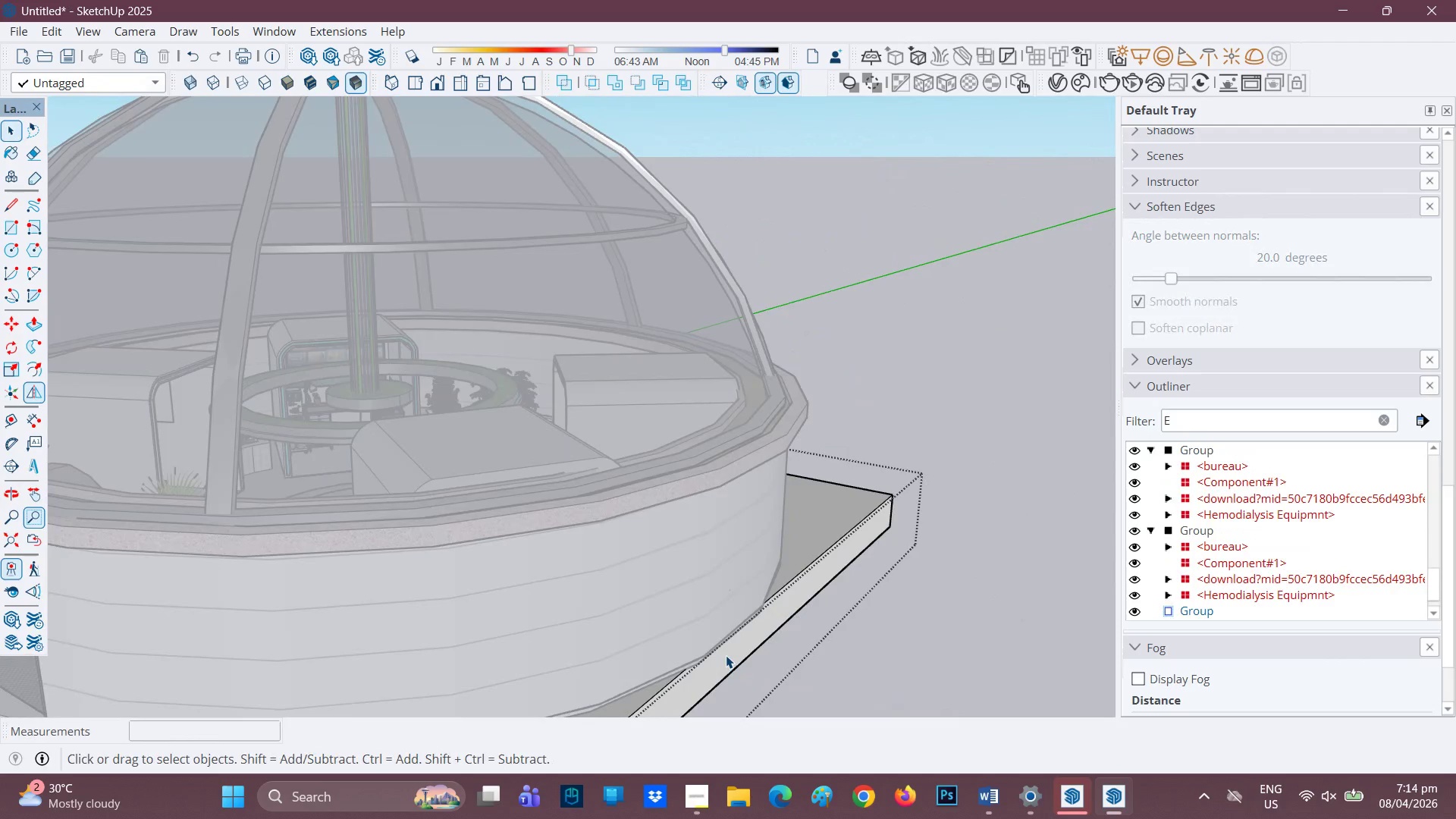 
left_click([726, 655])
 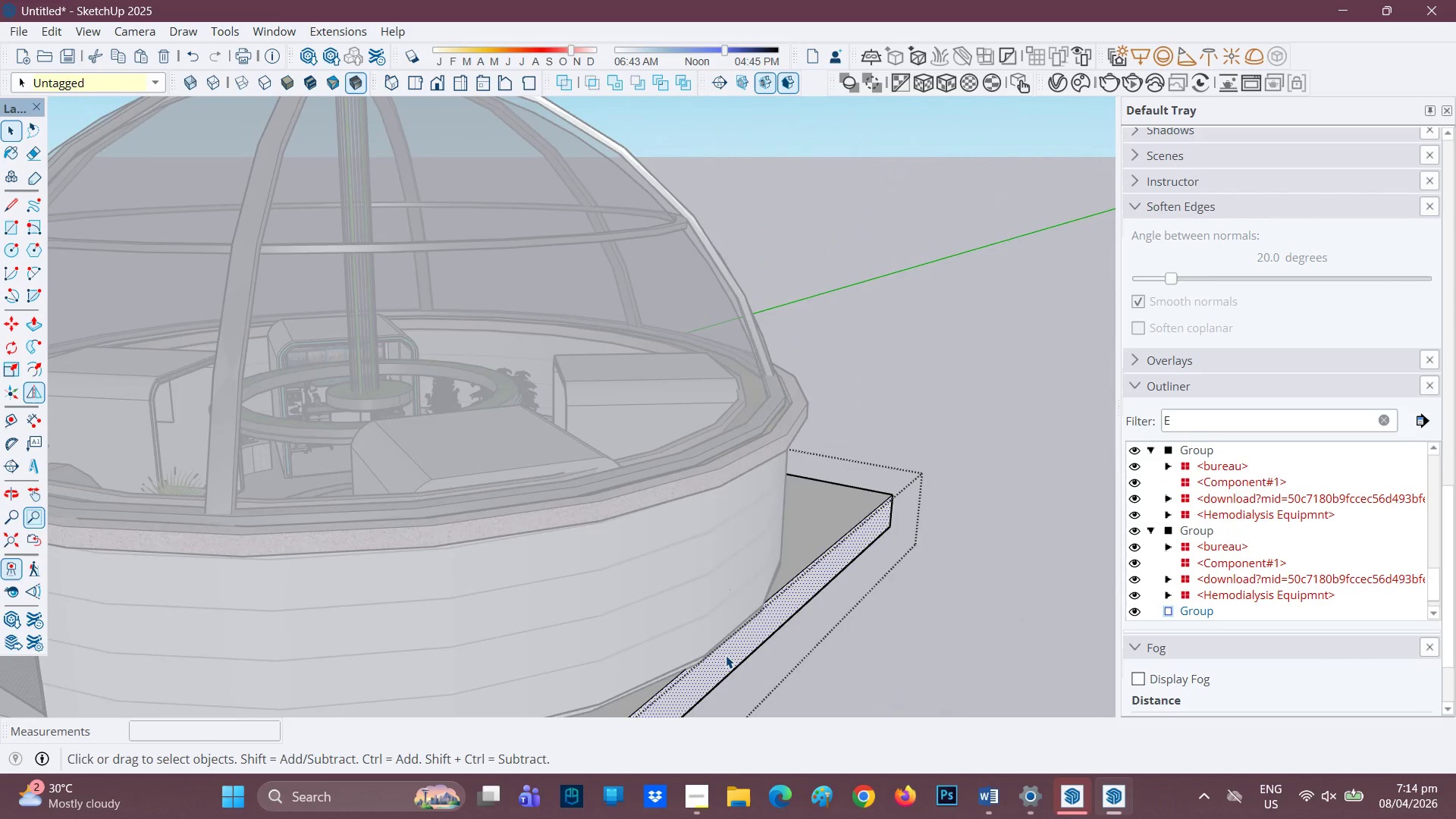 
key(P)
 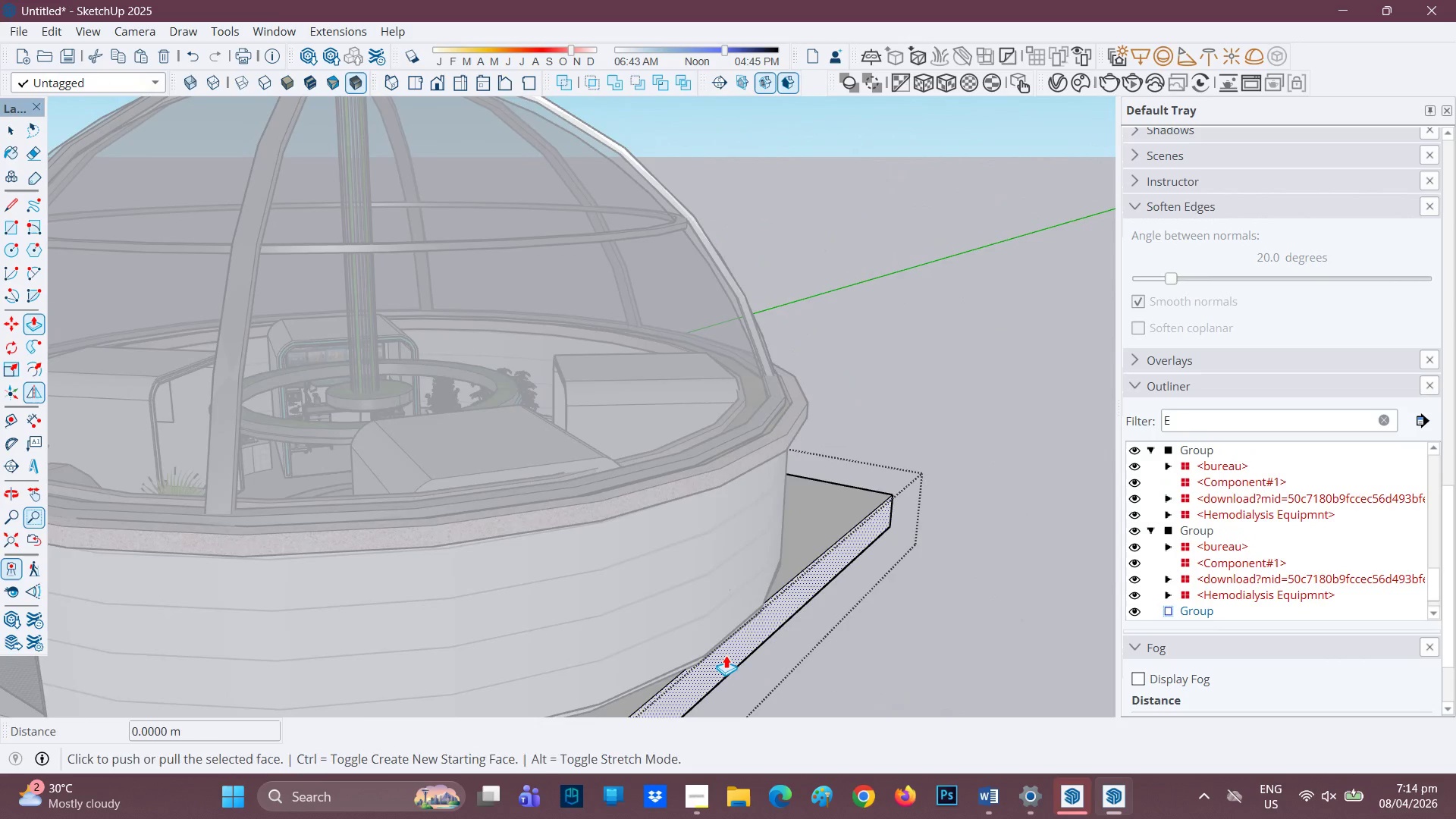 
left_click([726, 655])
 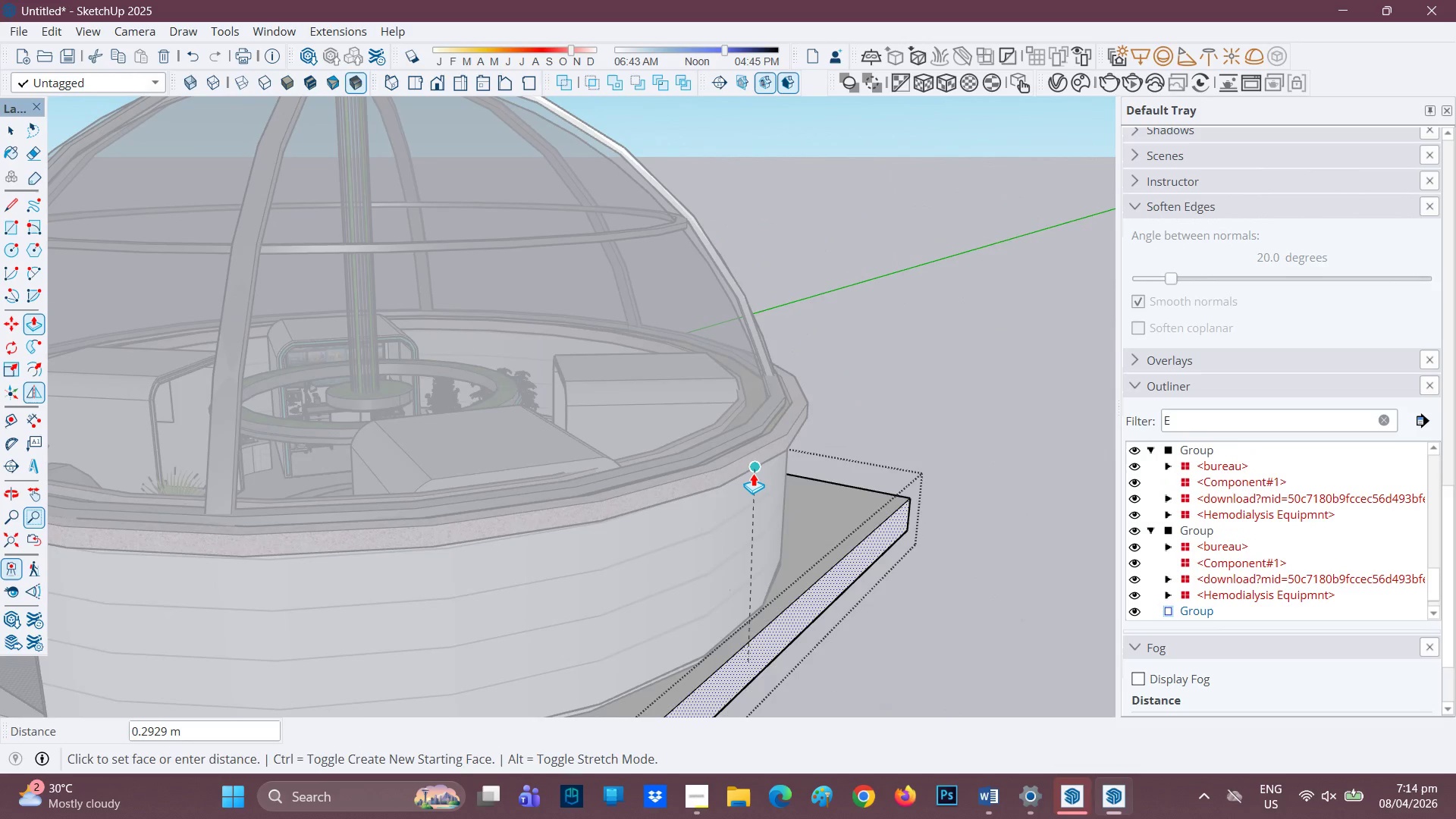 
left_click([753, 473])
 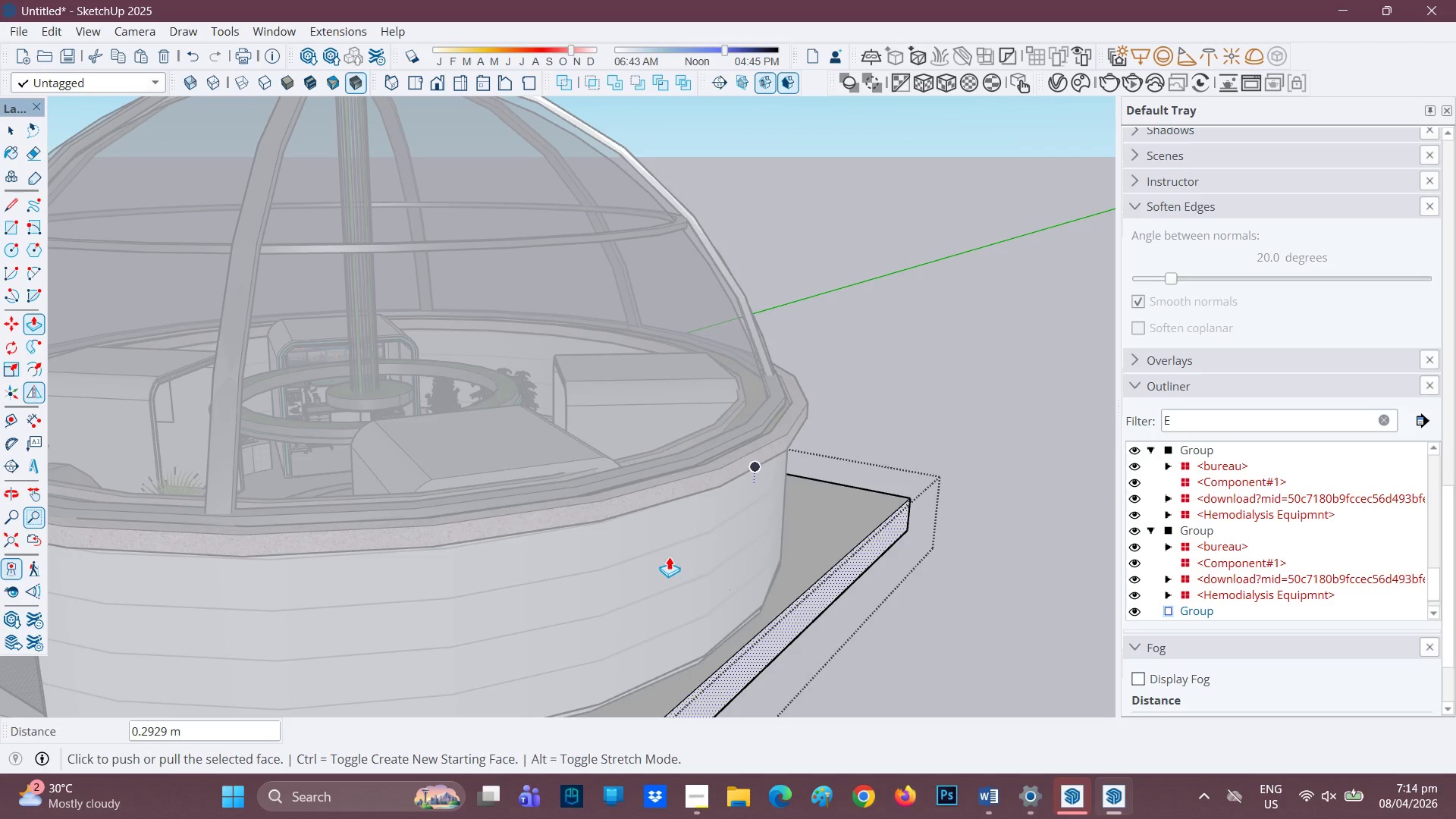 
scroll: coordinate [651, 588], scroll_direction: down, amount: 3.0
 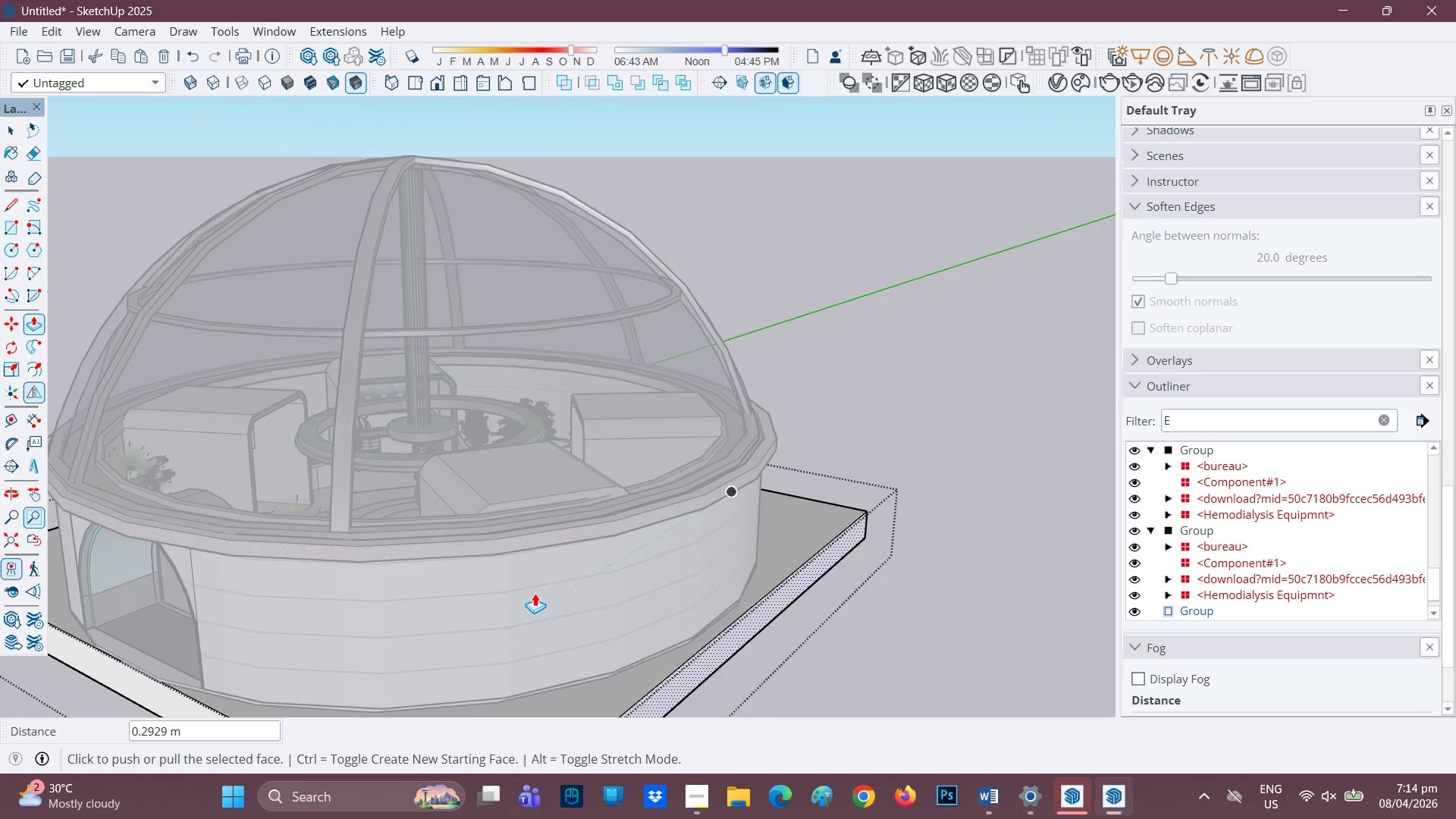 
key(H)
 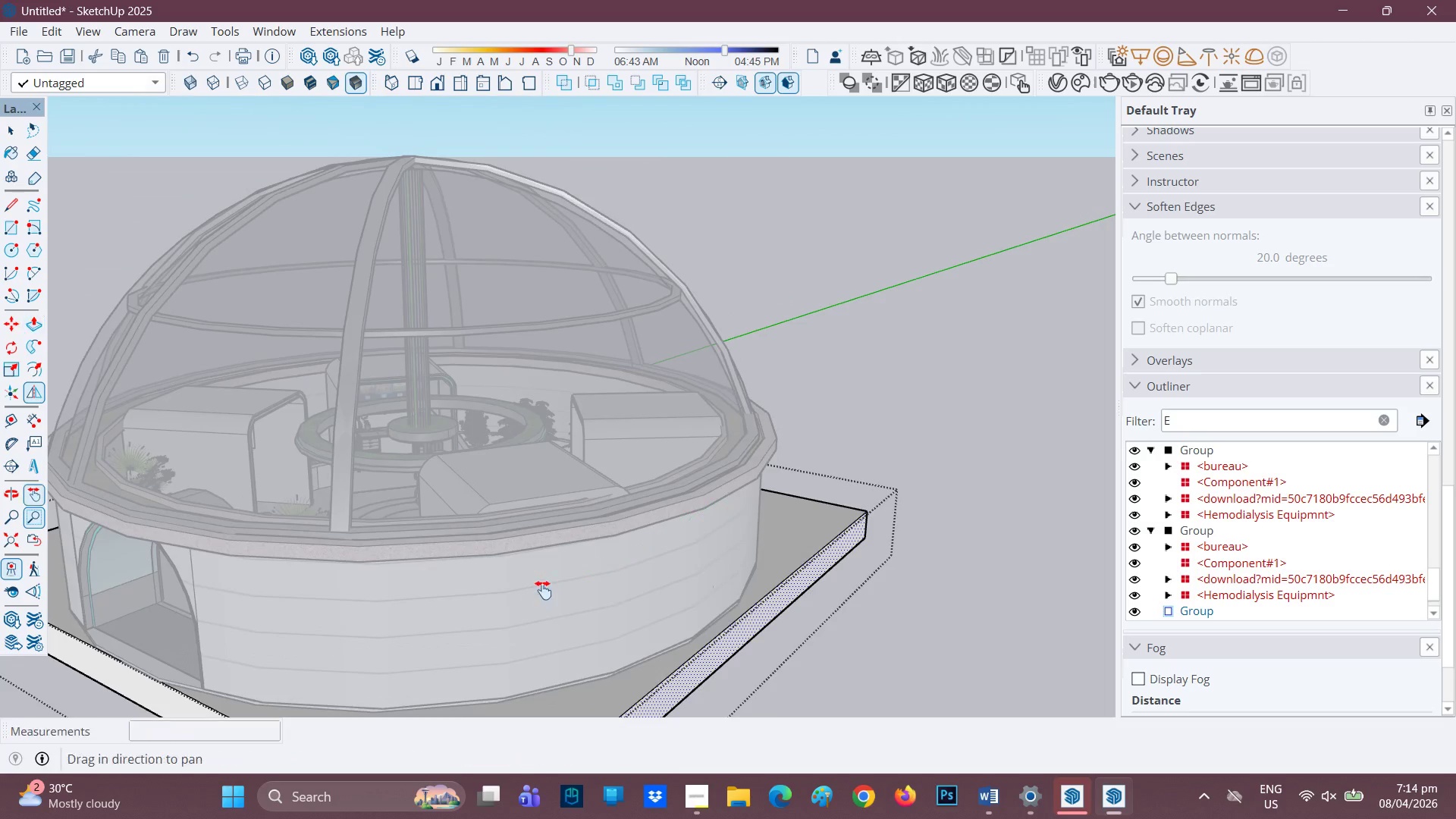 
left_click_drag(start_coordinate=[540, 592], to_coordinate=[851, 517])
 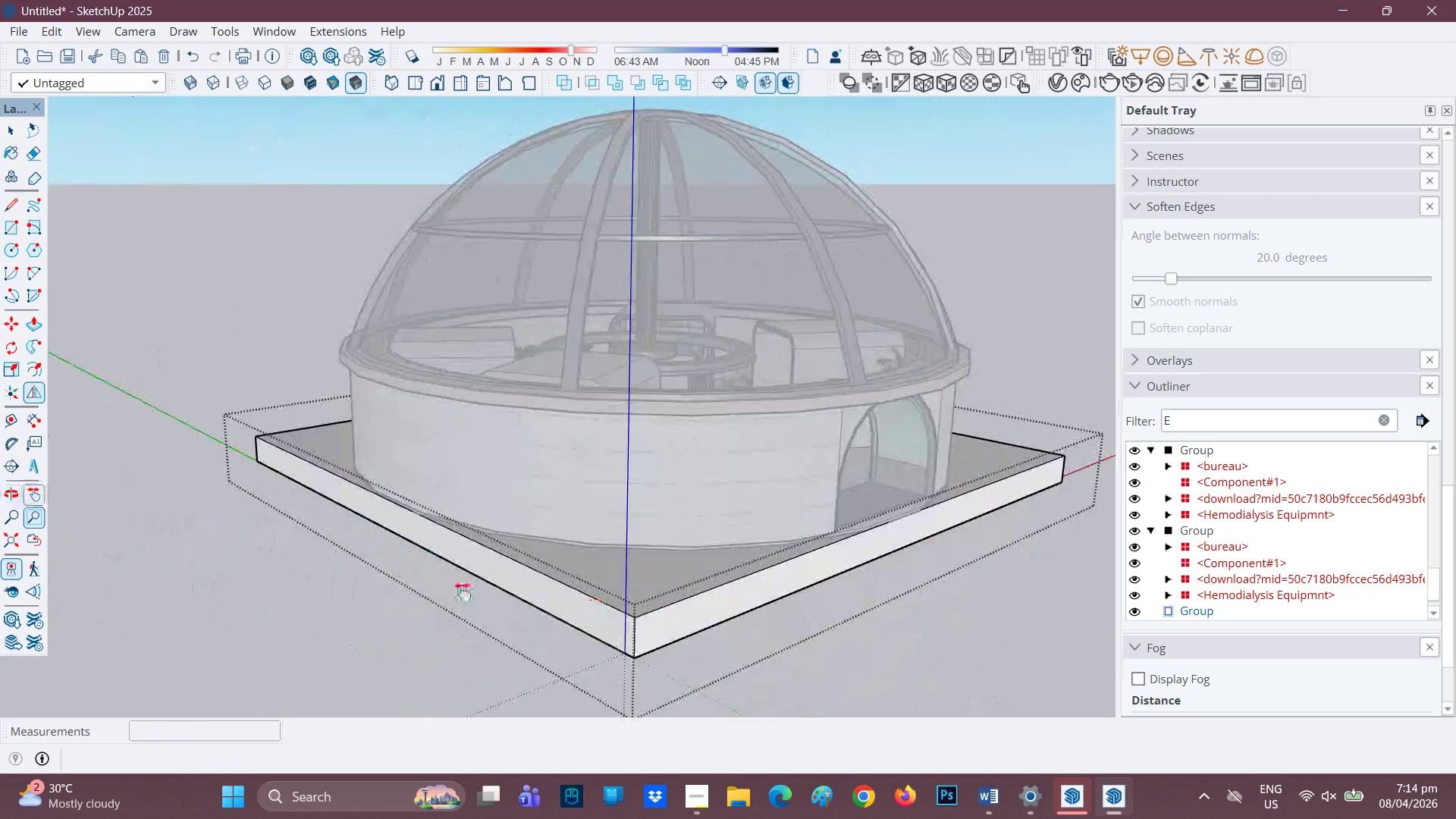 
key(Space)
 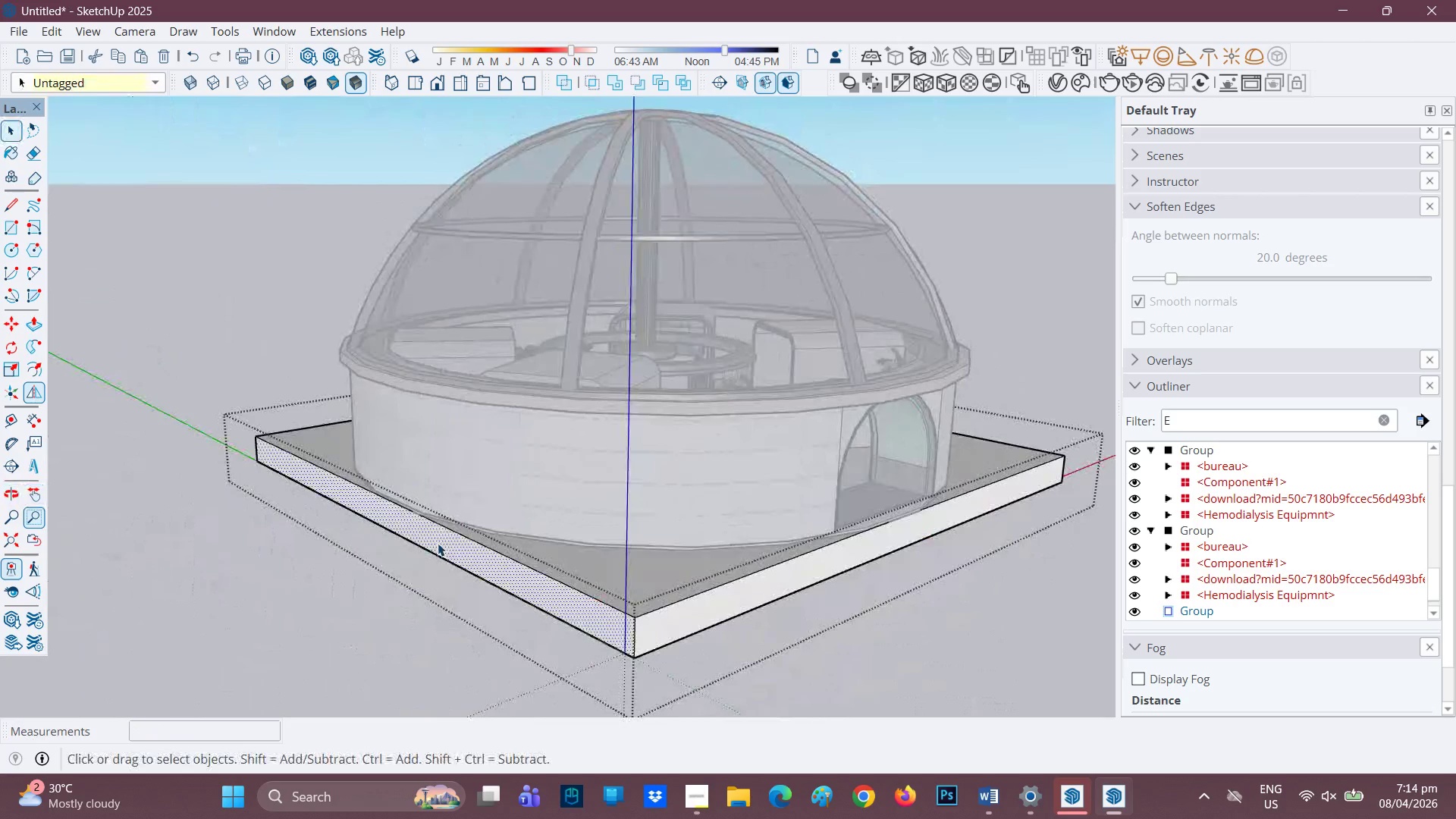 
double_click([438, 543])
 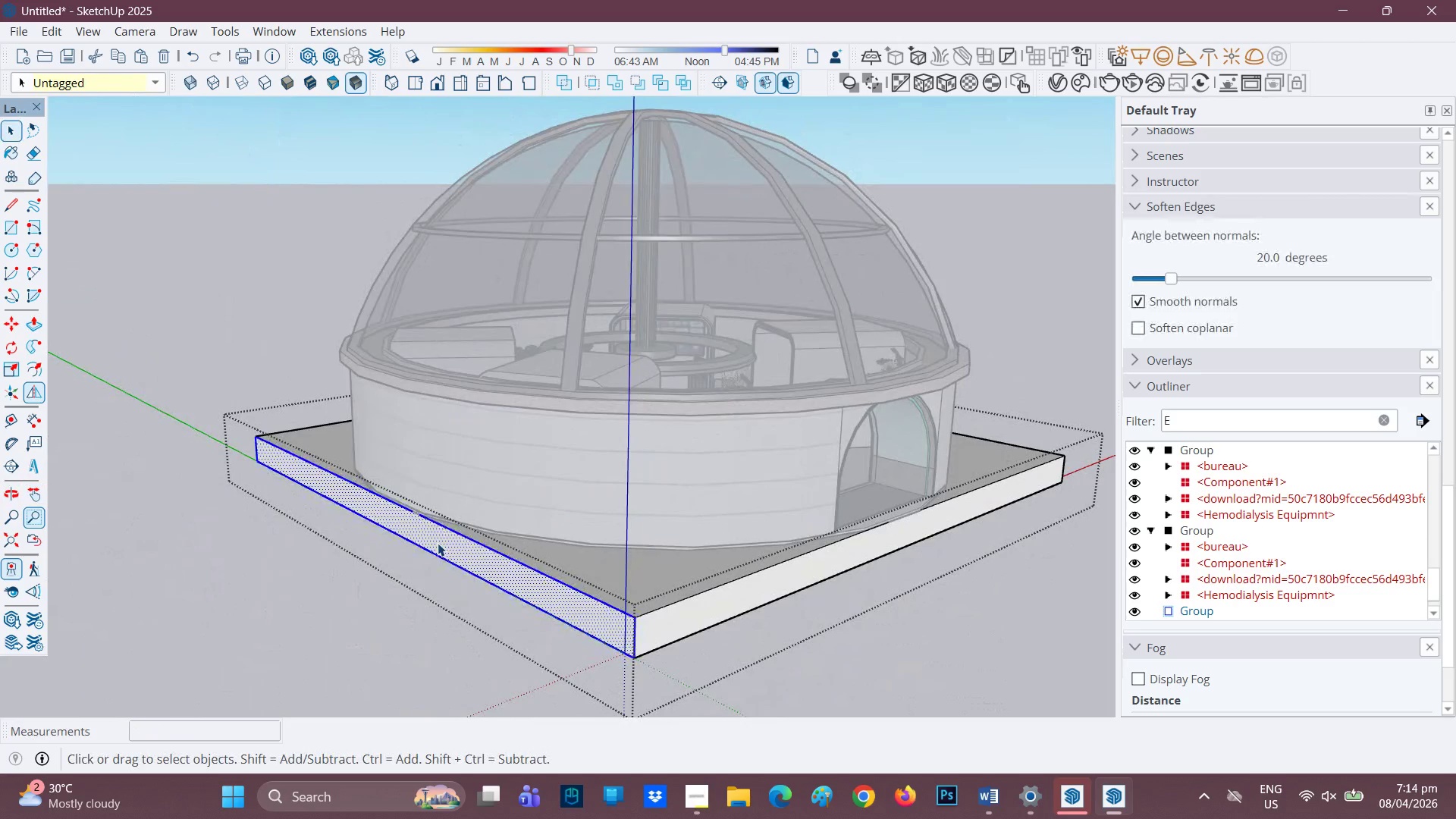 
key(P)
 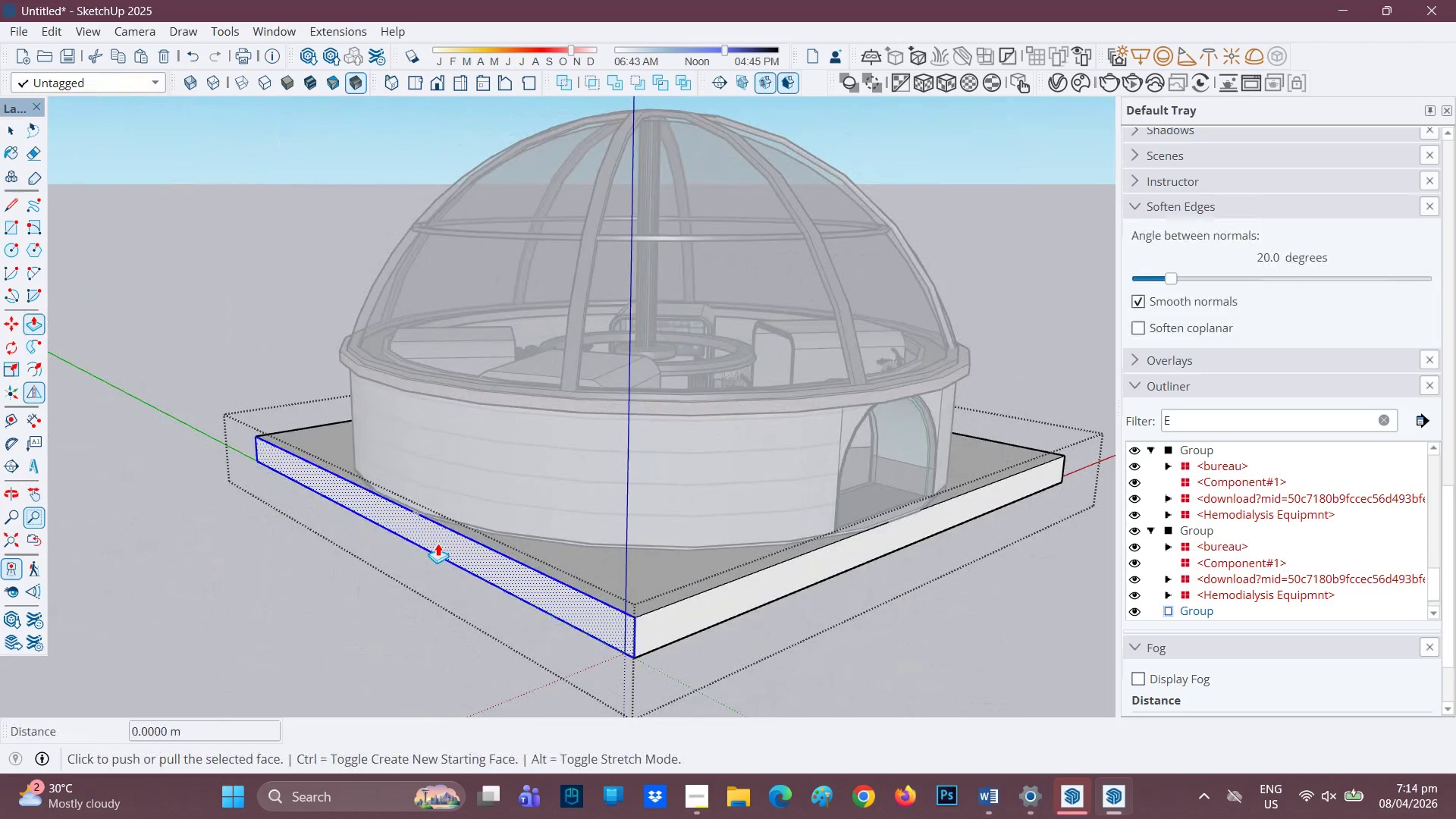 
left_click([438, 543])
 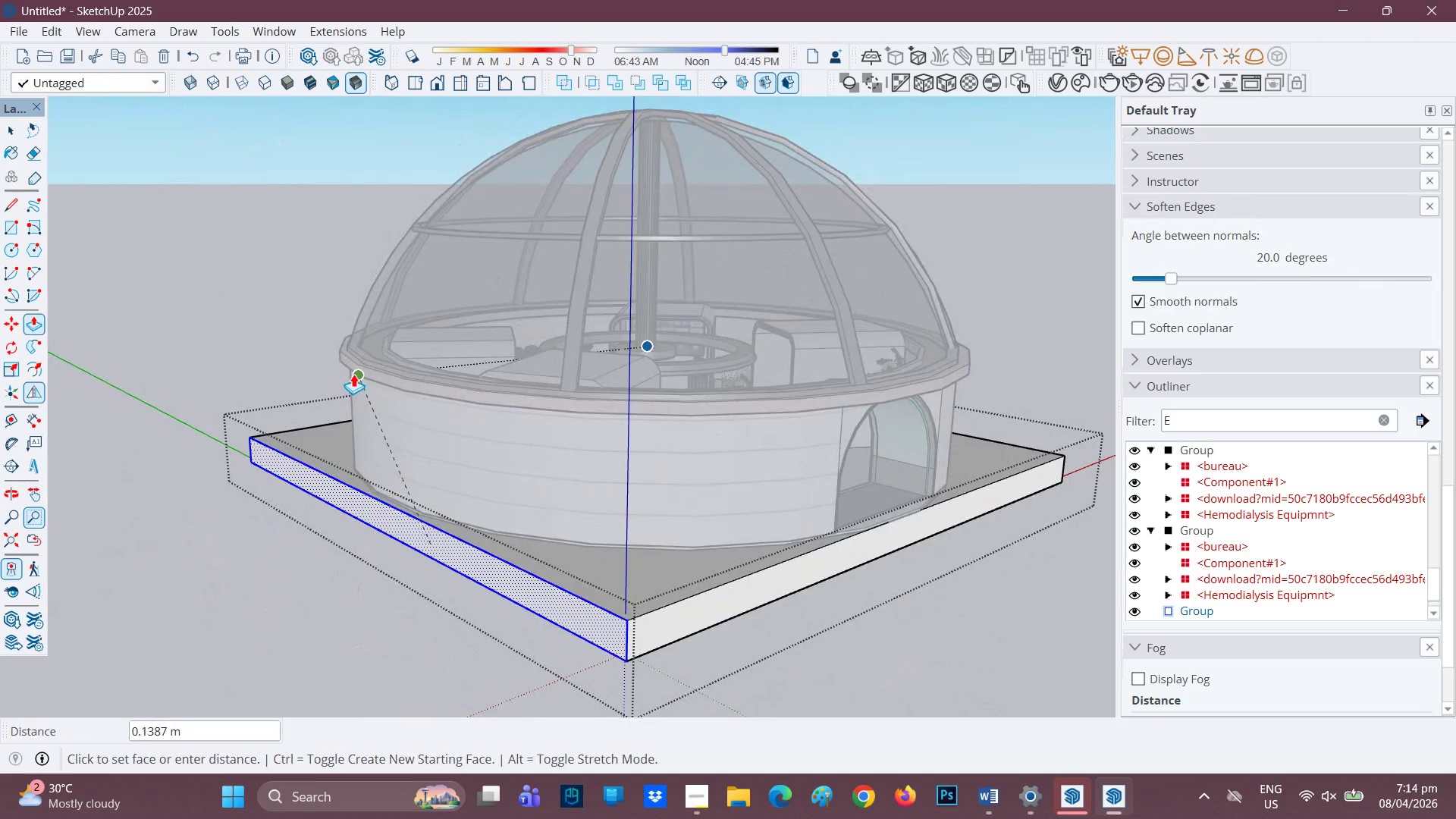 
left_click([353, 373])
 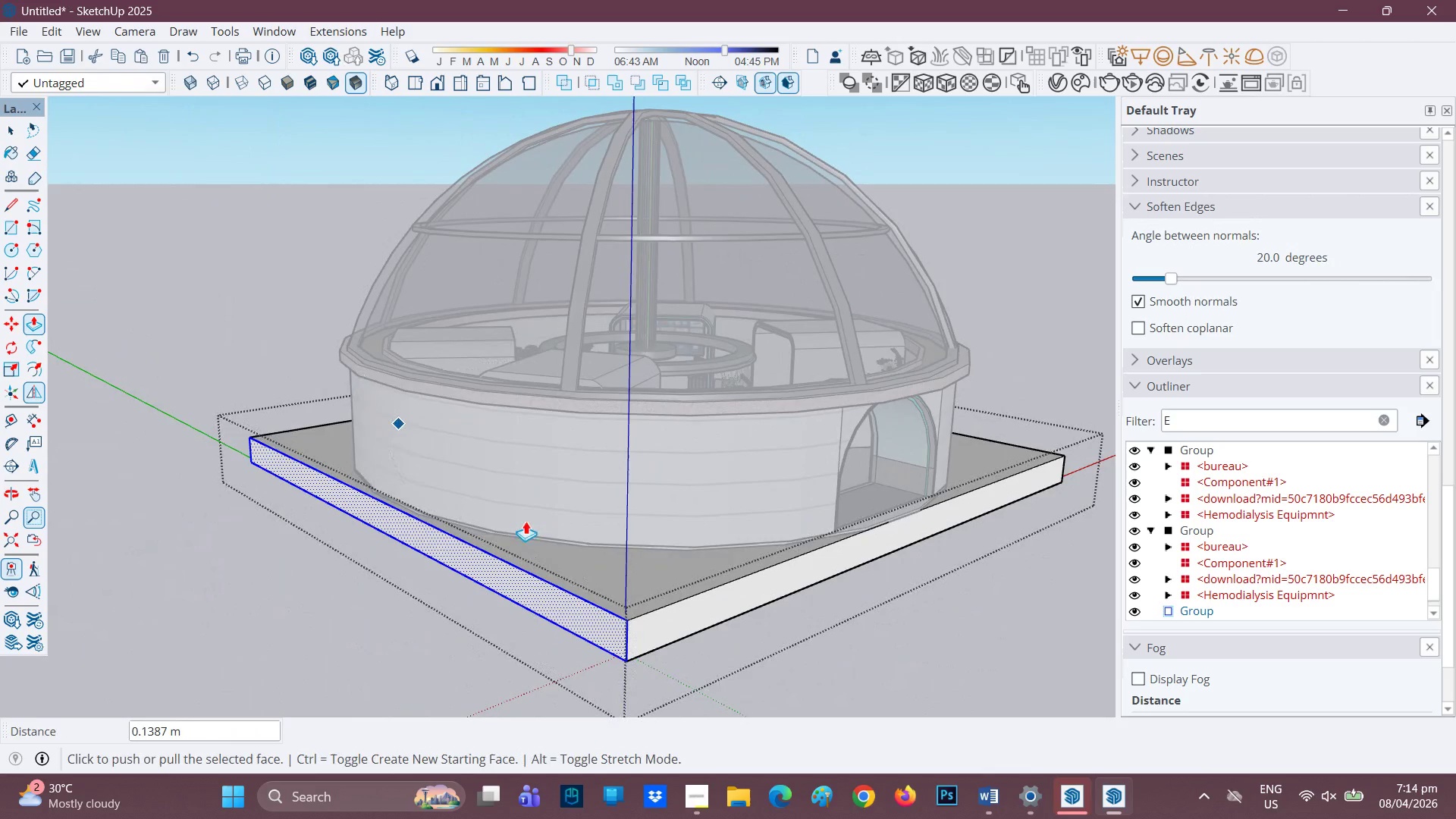 
scroll: coordinate [526, 526], scroll_direction: down, amount: 1.0
 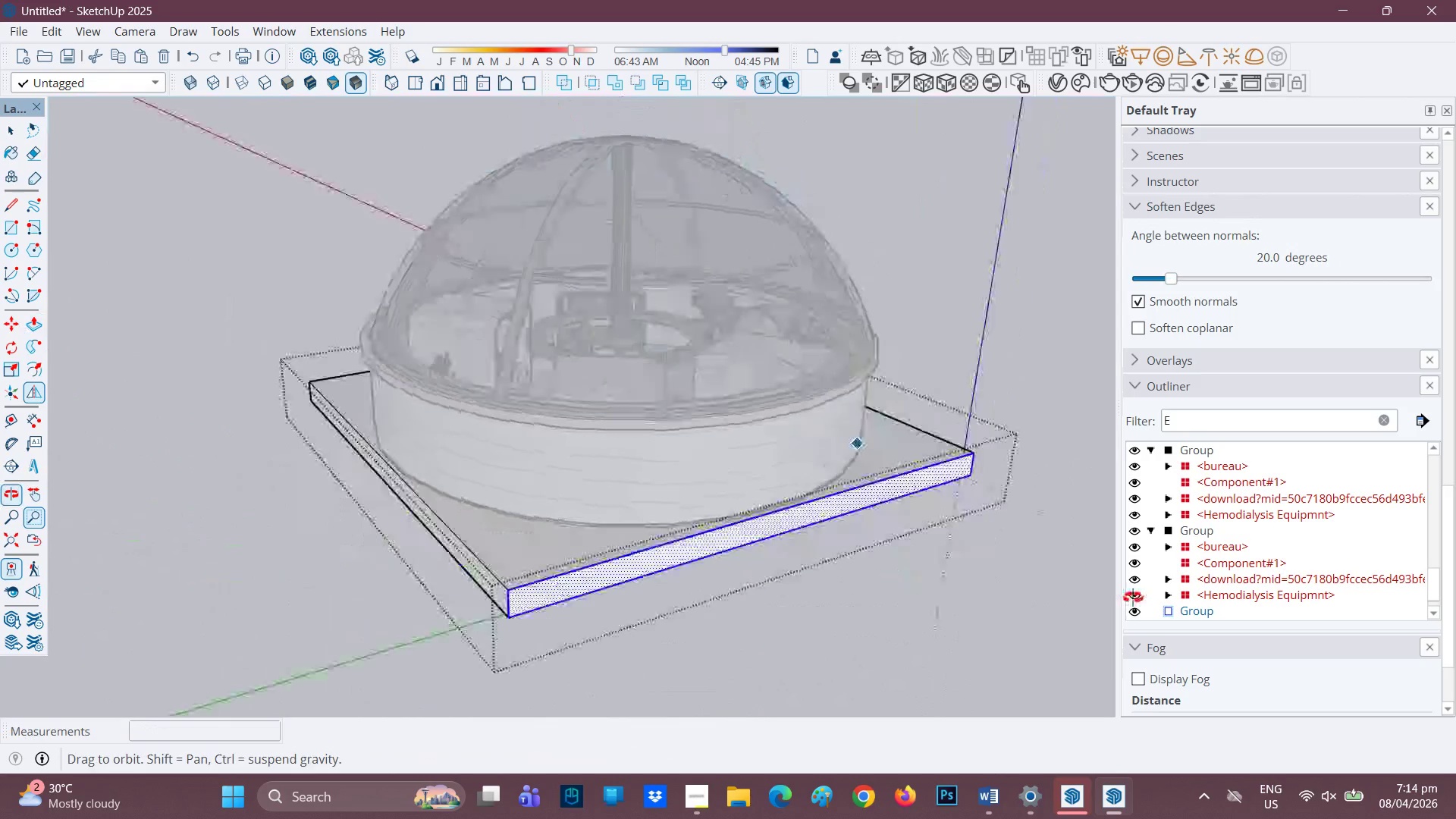 
key(Space)
 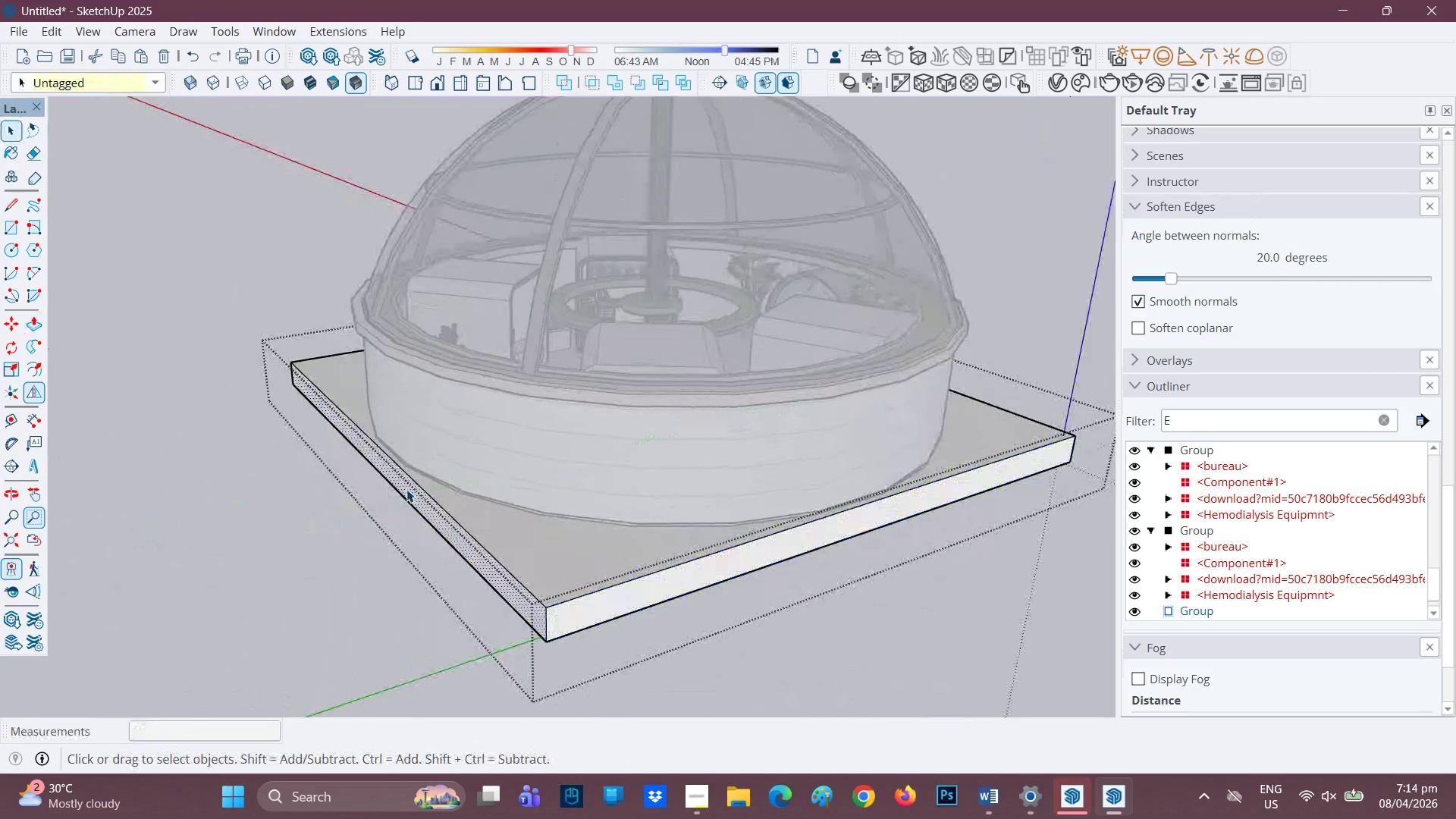 
scroll: coordinate [332, 522], scroll_direction: up, amount: 2.0
 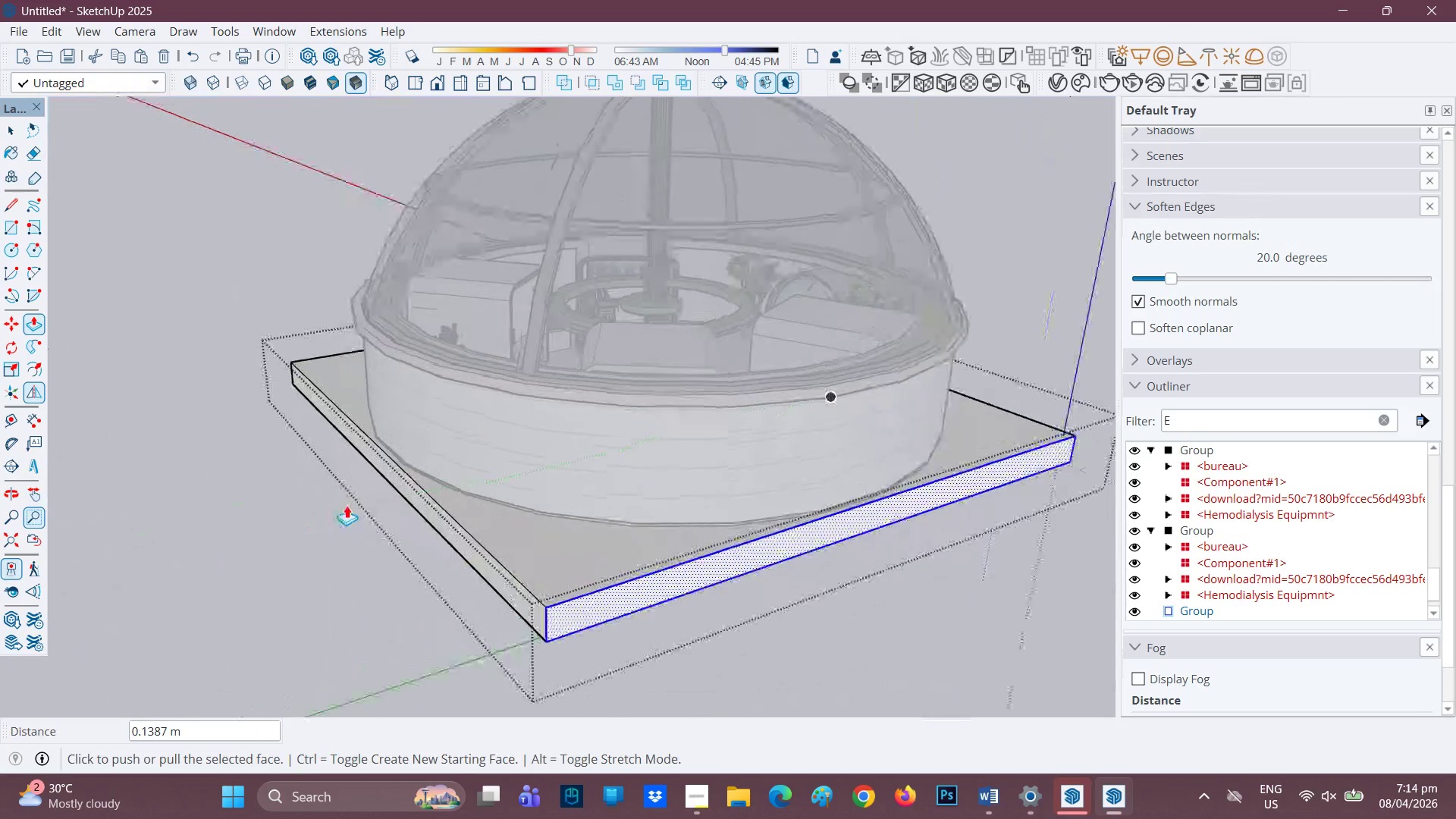 
double_click([406, 489])
 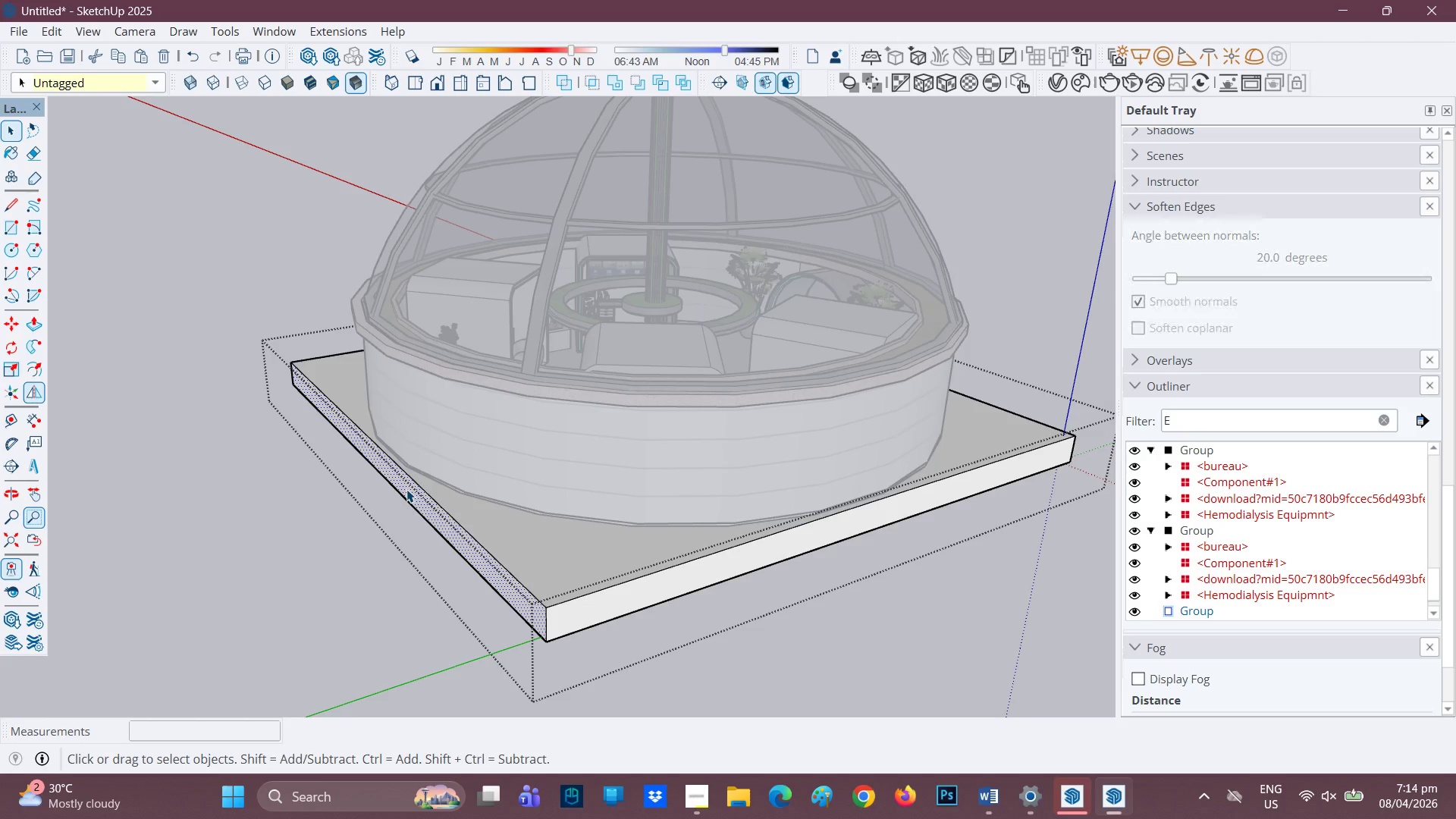 
key(P)
 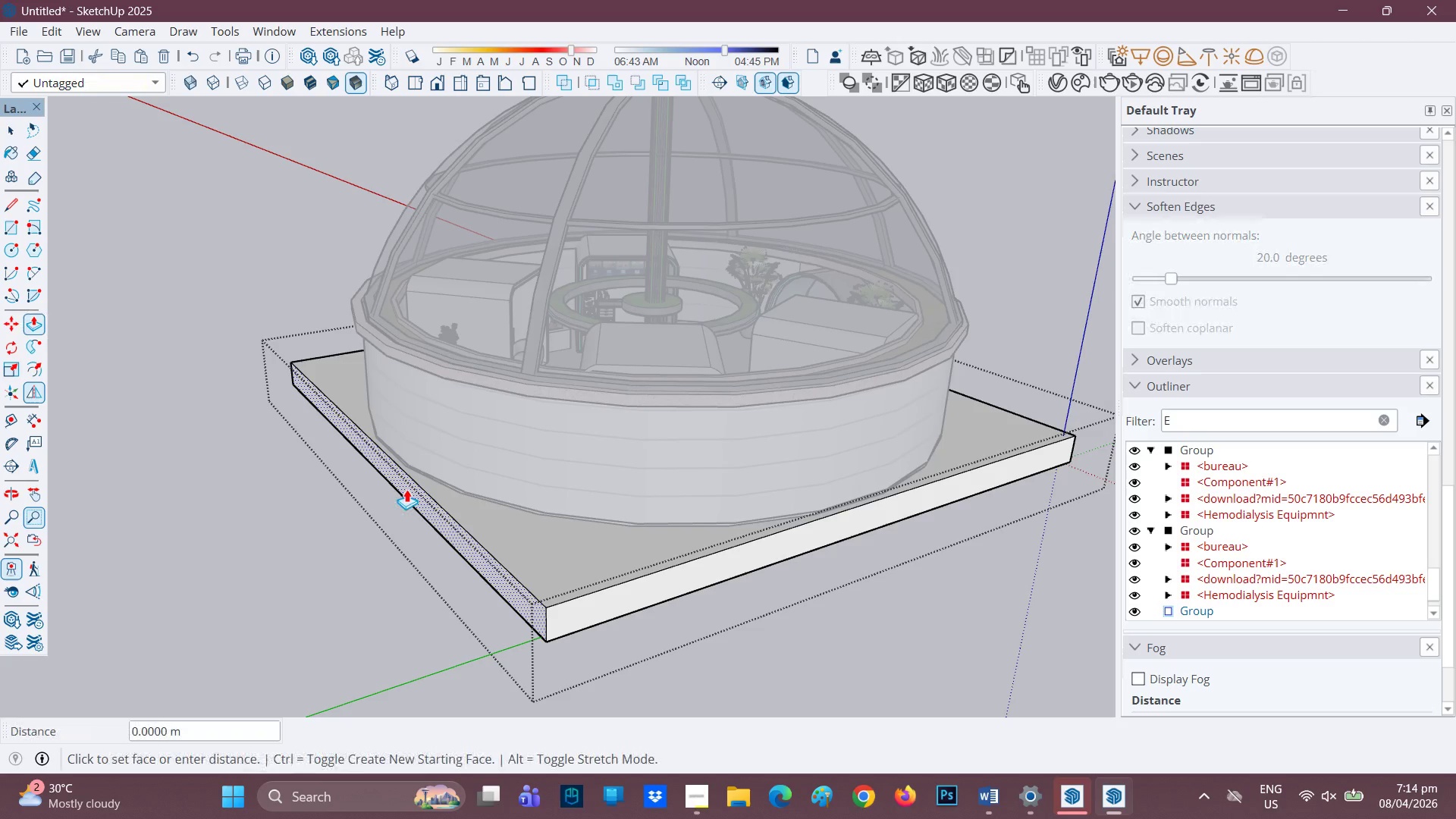 
left_click([406, 489])
 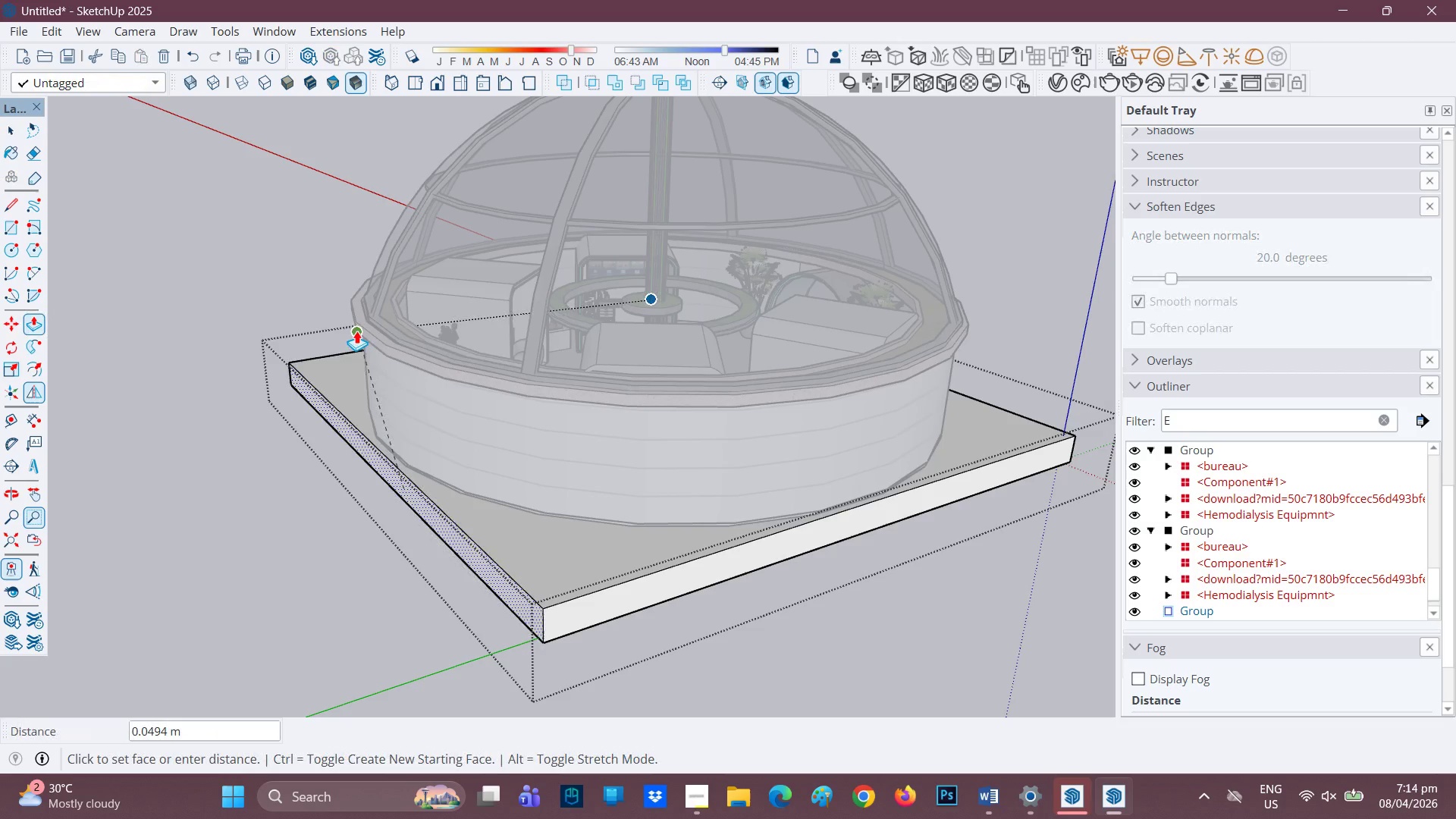 
left_click([356, 330])
 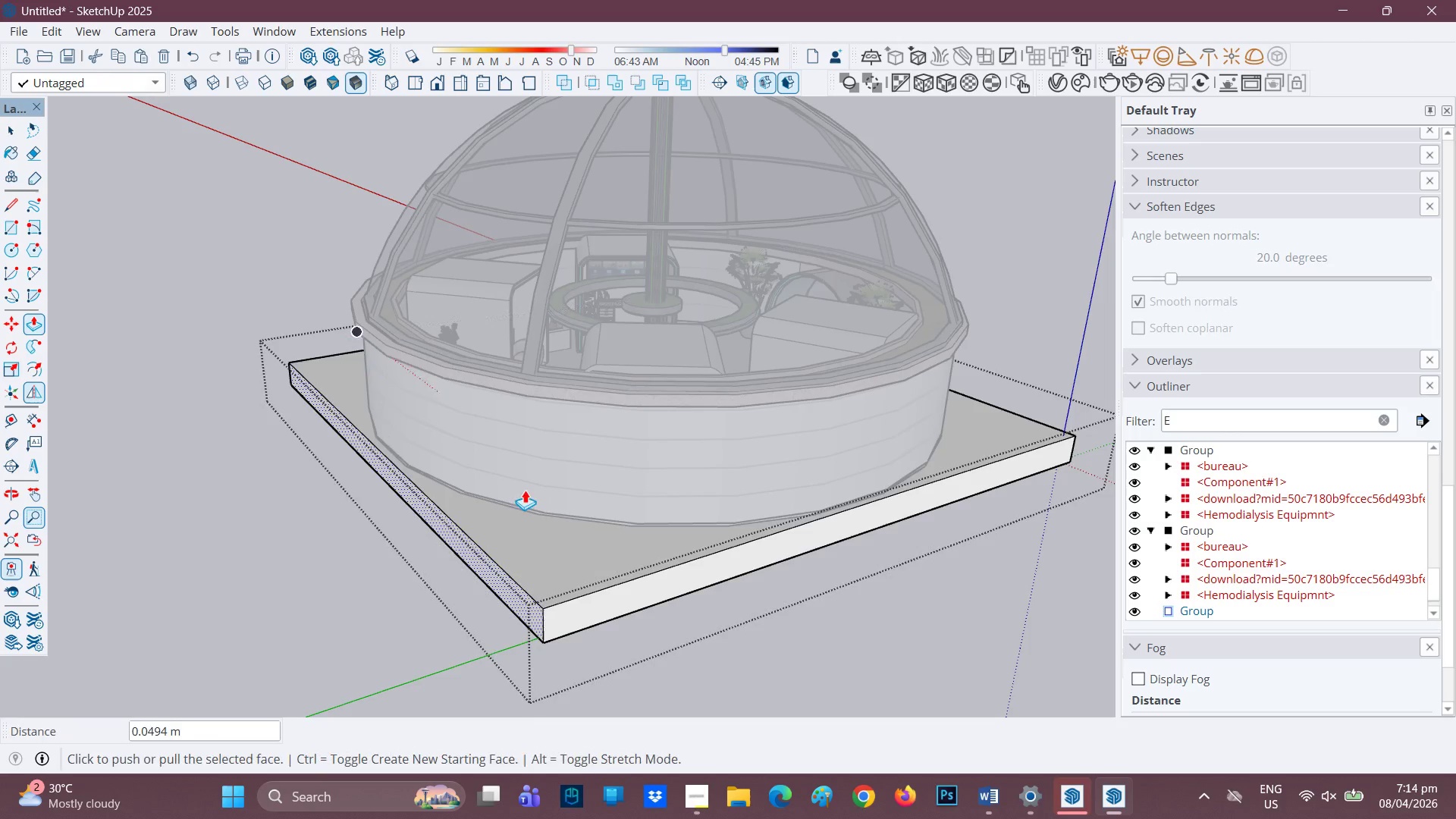 
scroll: coordinate [727, 535], scroll_direction: down, amount: 3.0
 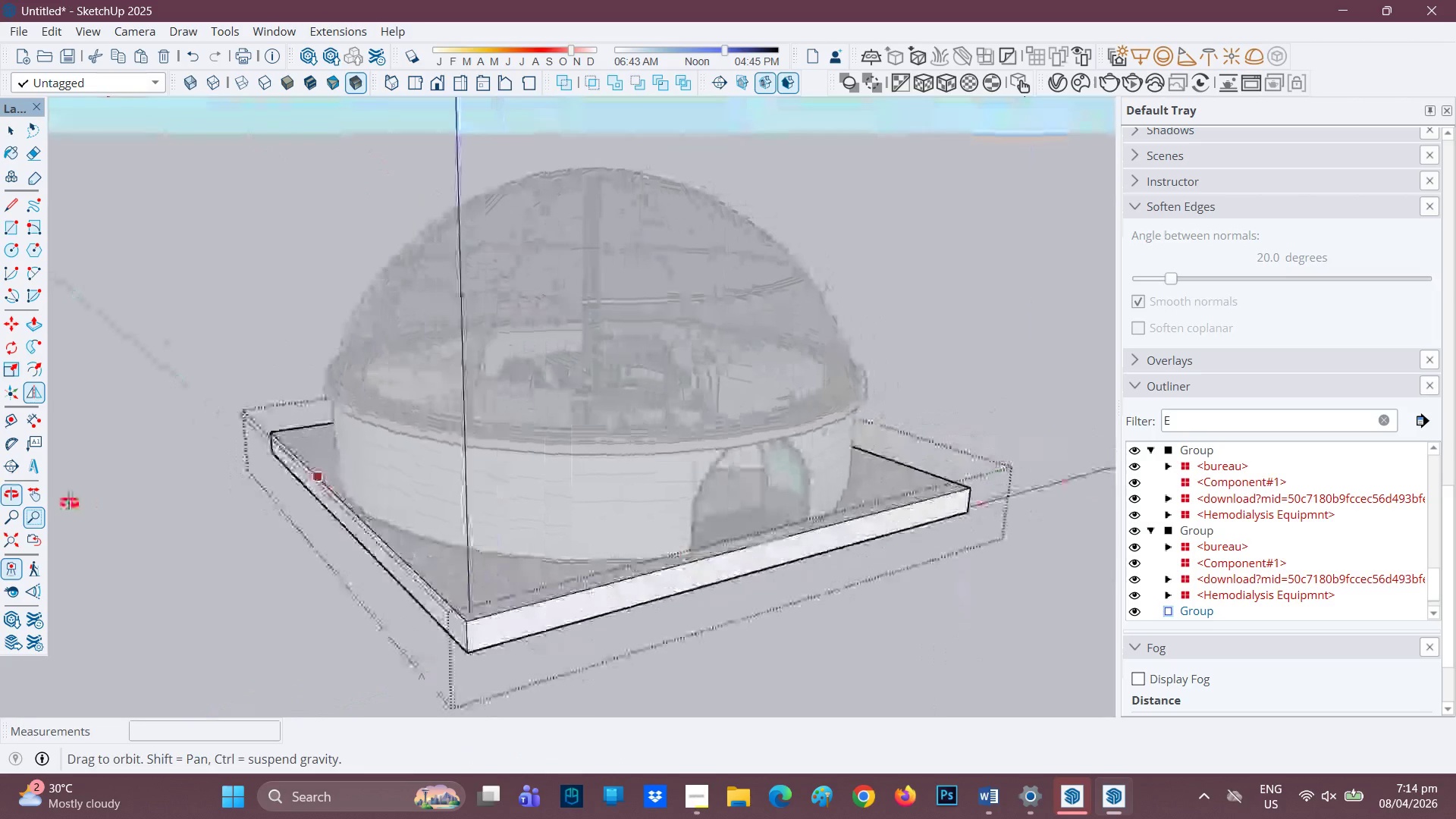 
scroll: coordinate [738, 596], scroll_direction: up, amount: 2.0
 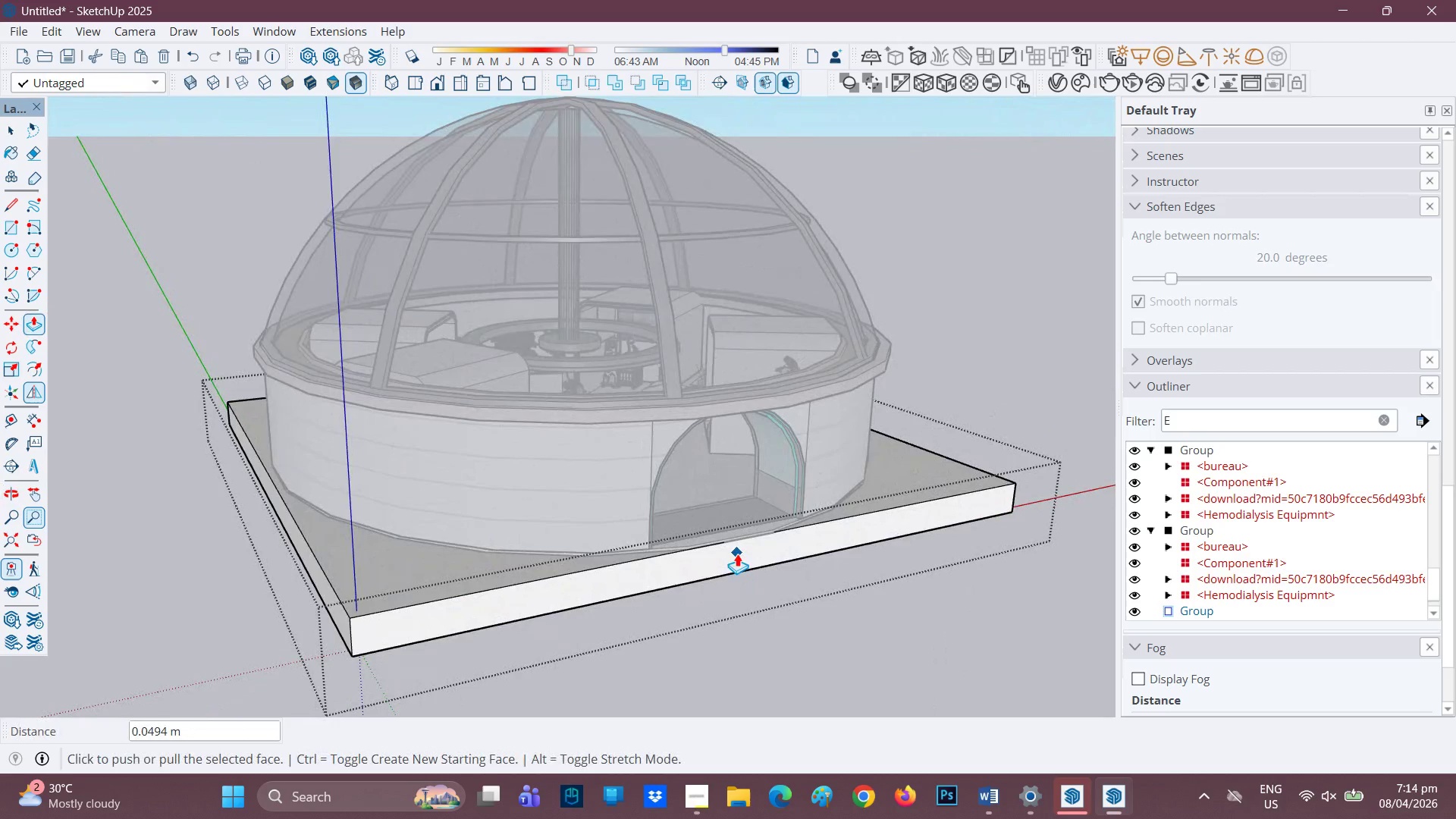 
key(Space)
 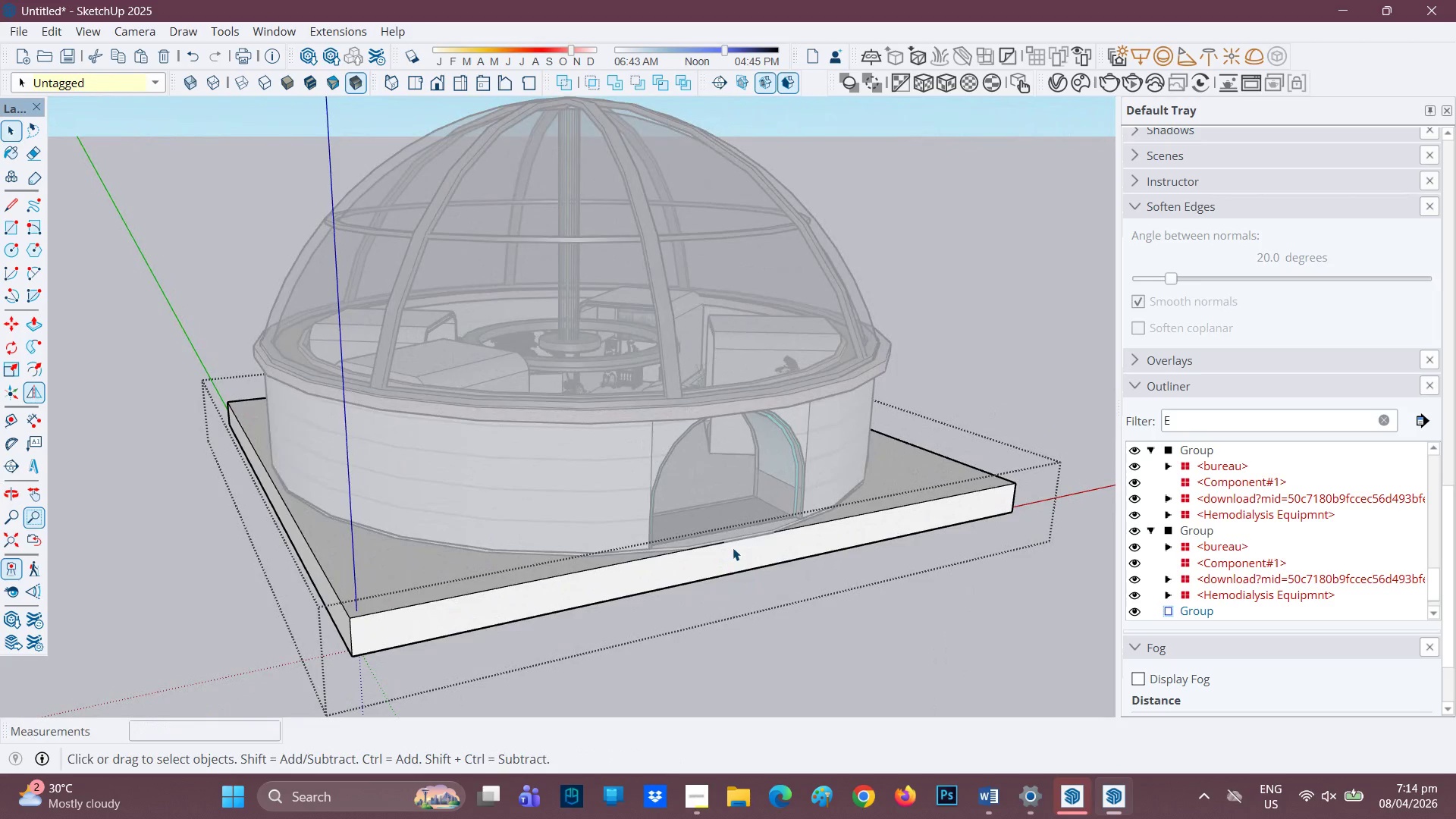 
left_click([733, 548])
 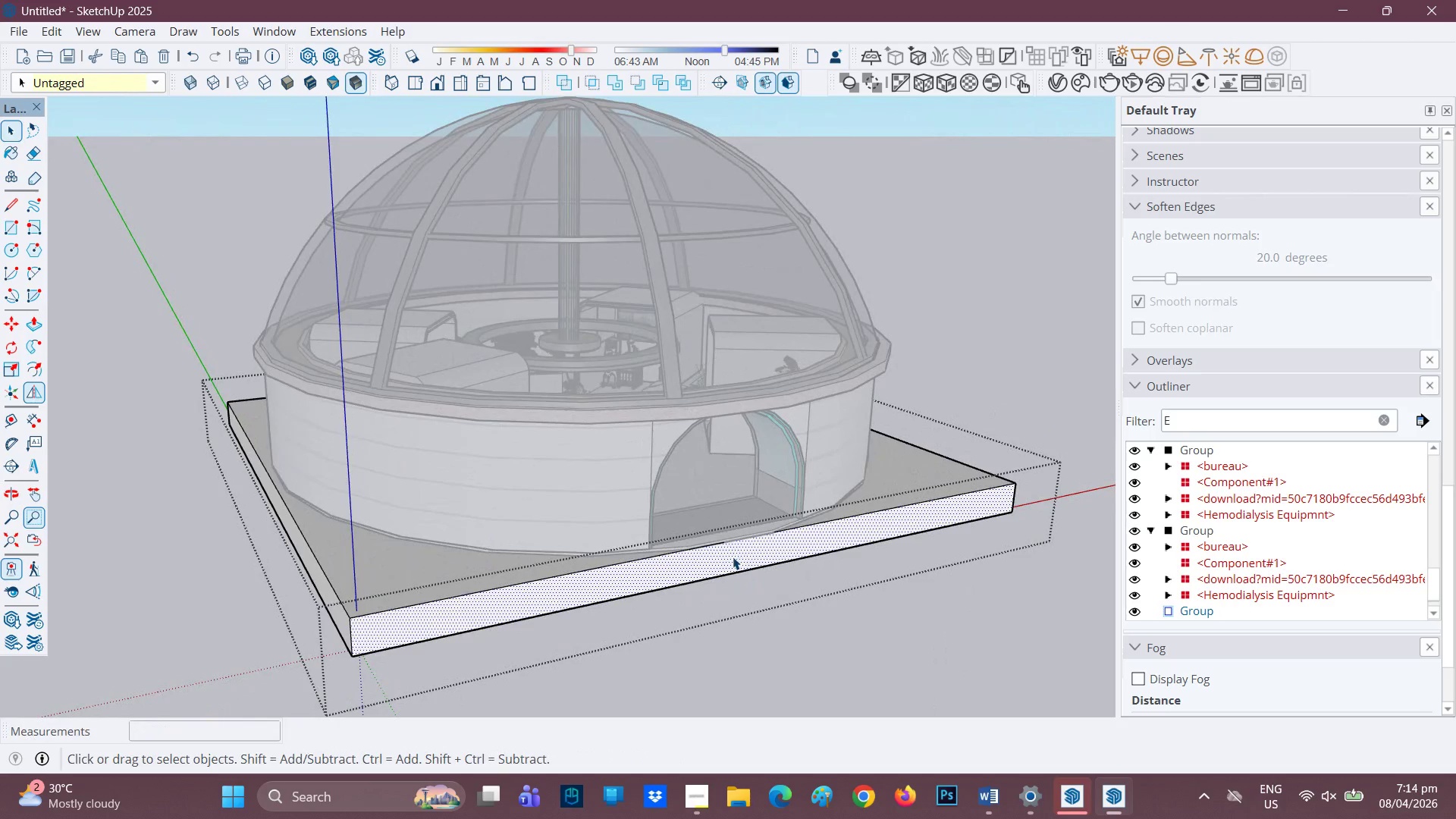 
left_click([733, 557])
 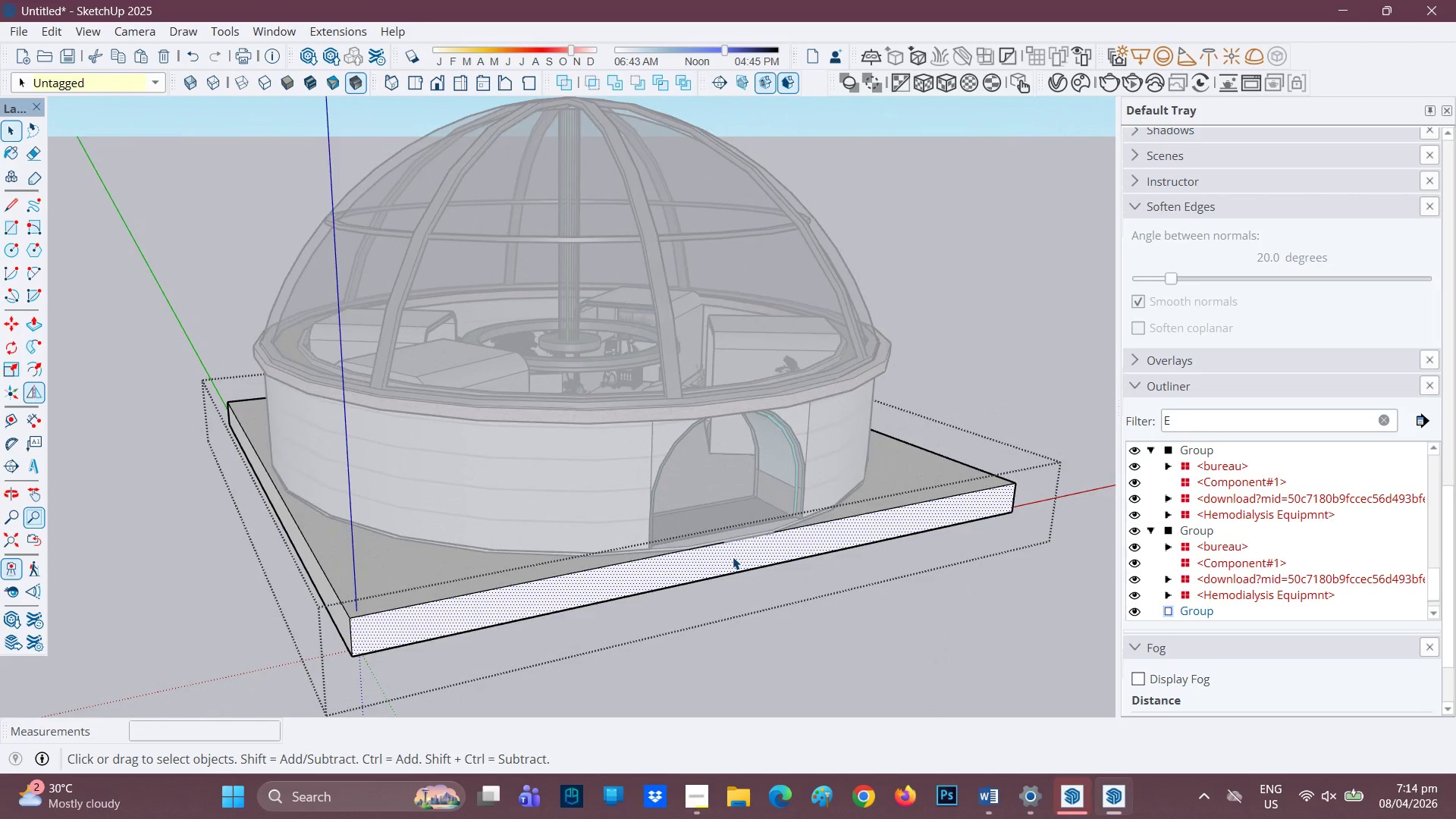 
key(P)
 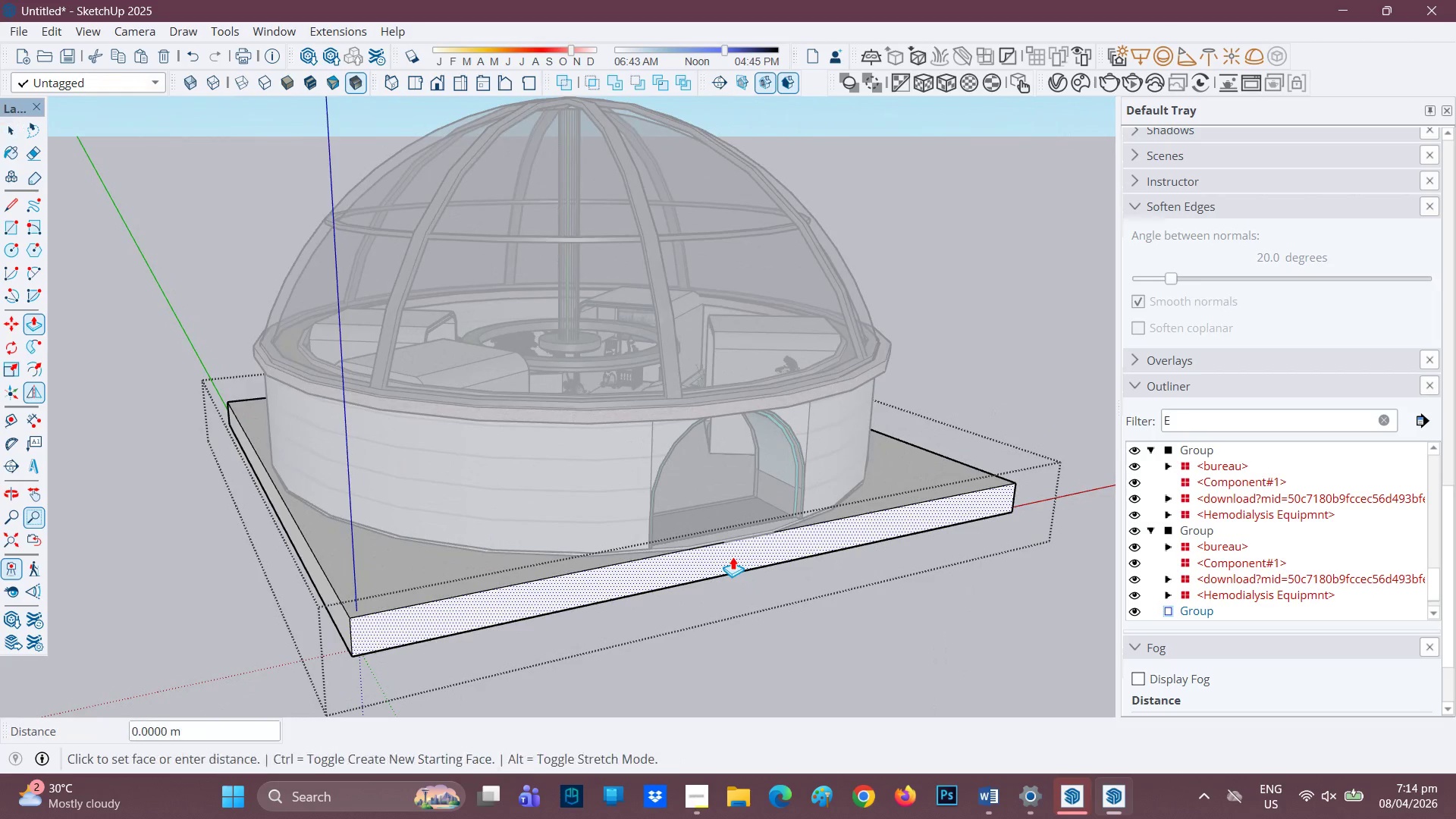 
left_click([733, 557])
 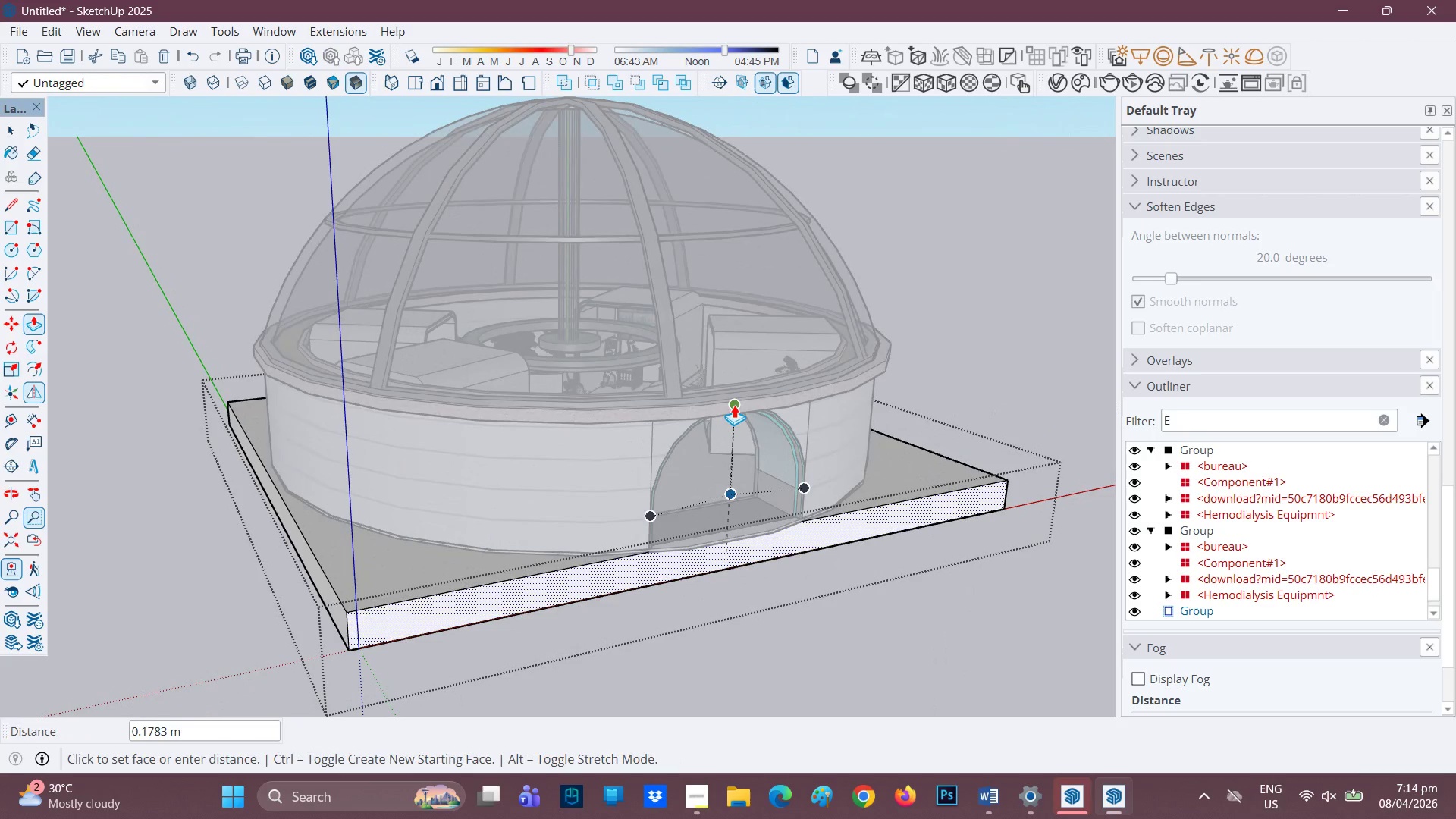 
left_click([734, 404])
 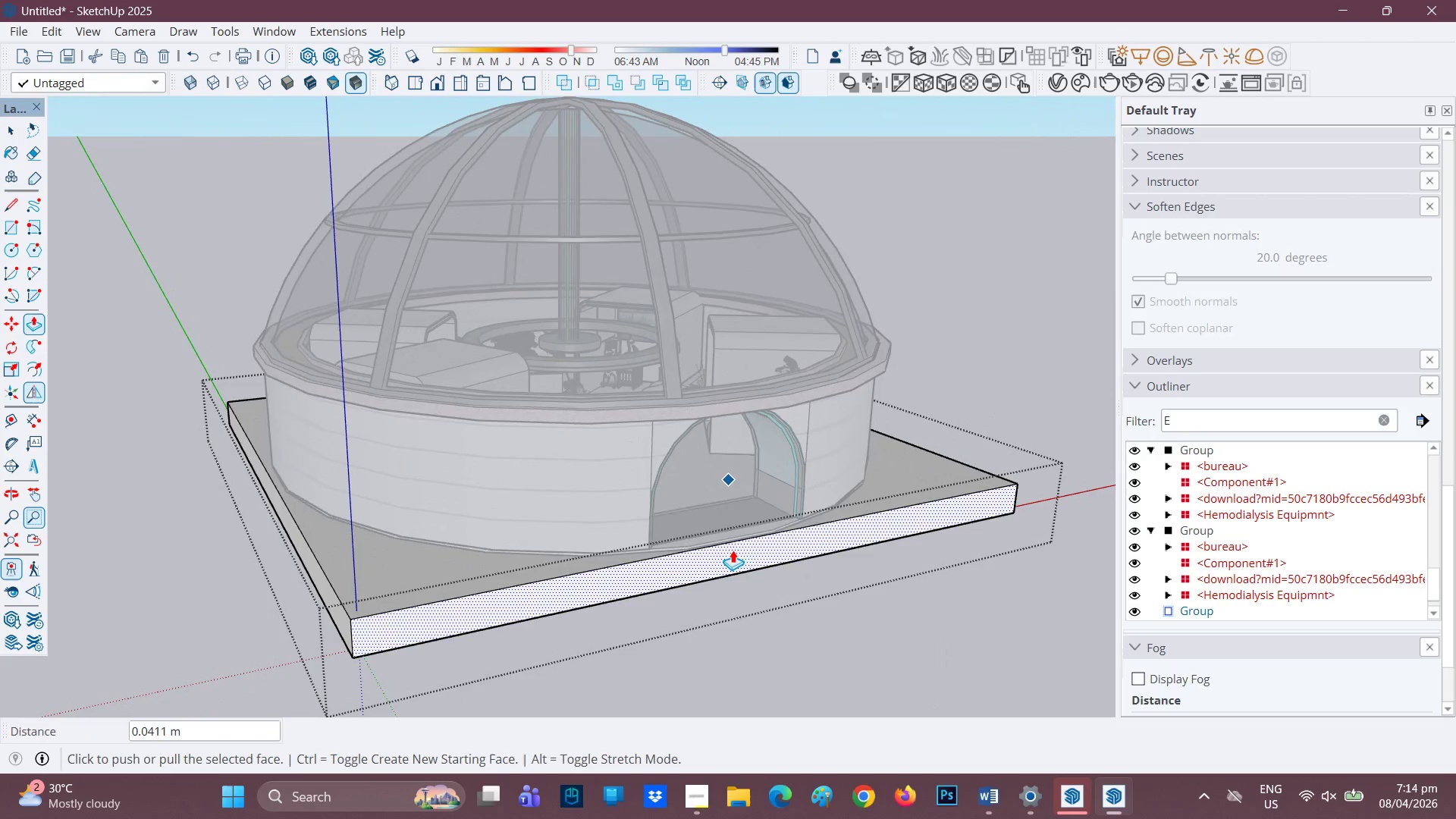 
scroll: coordinate [742, 566], scroll_direction: down, amount: 2.0
 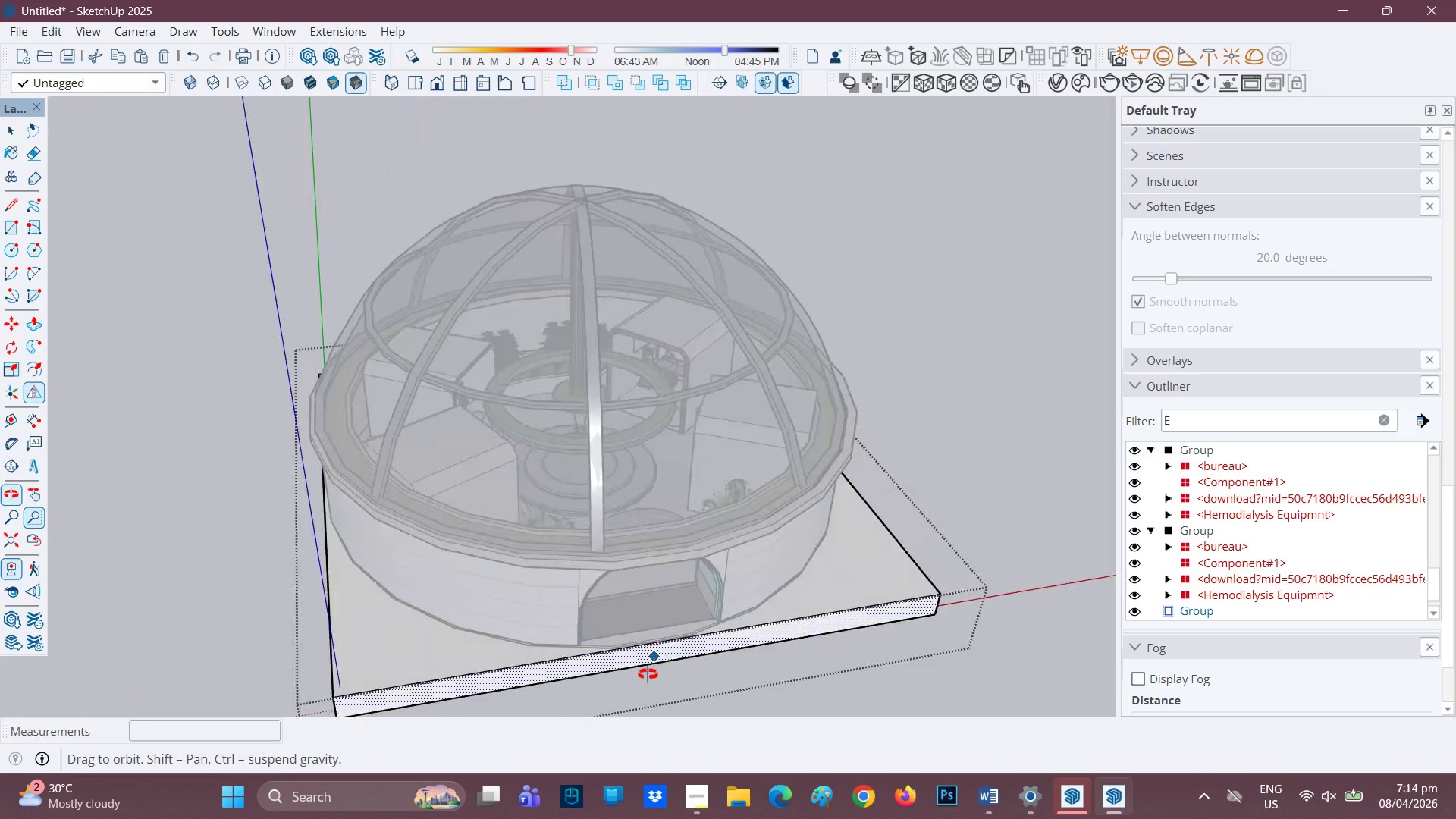 
key(Space)
 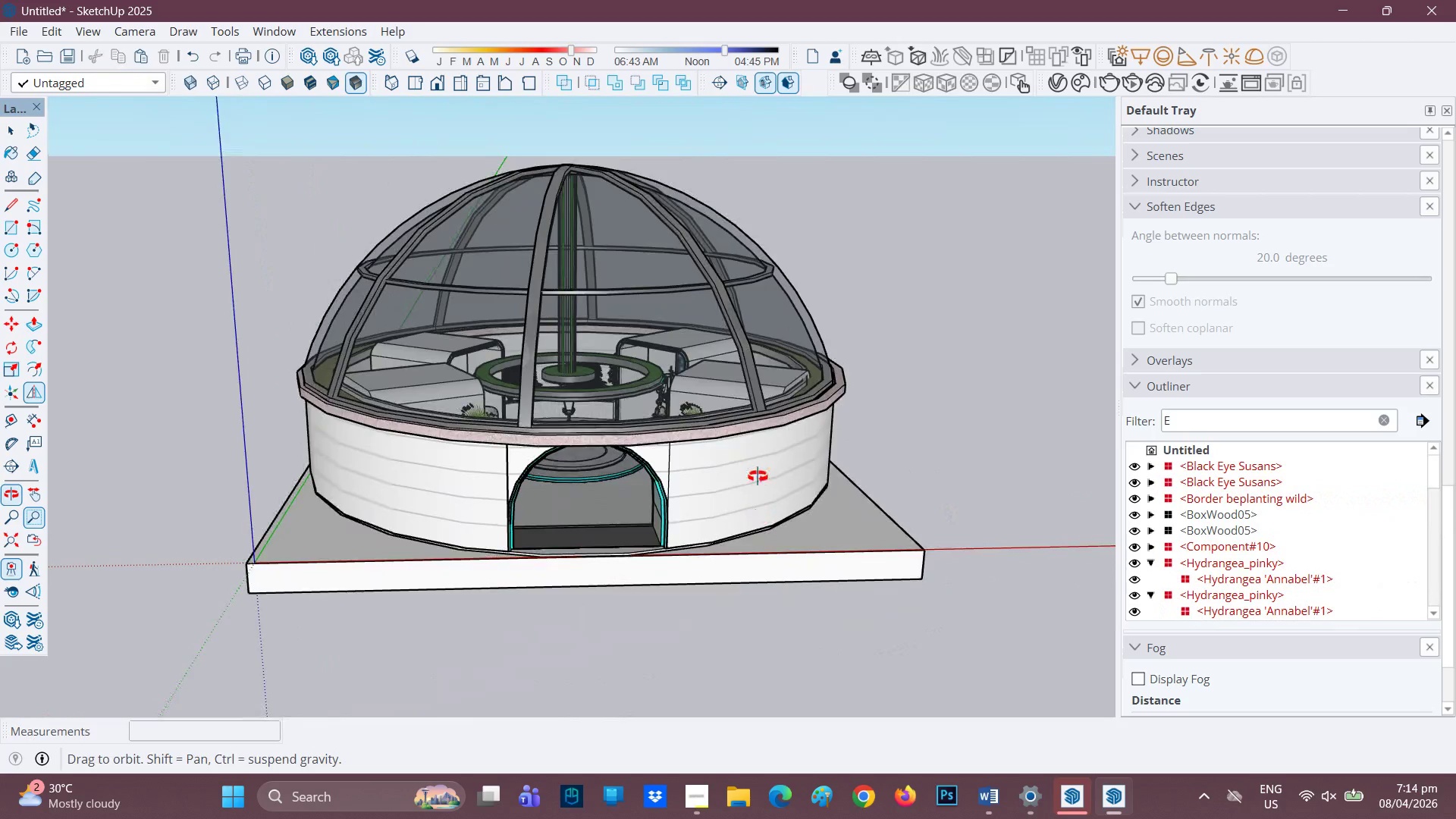 
scroll: coordinate [726, 470], scroll_direction: down, amount: 2.0
 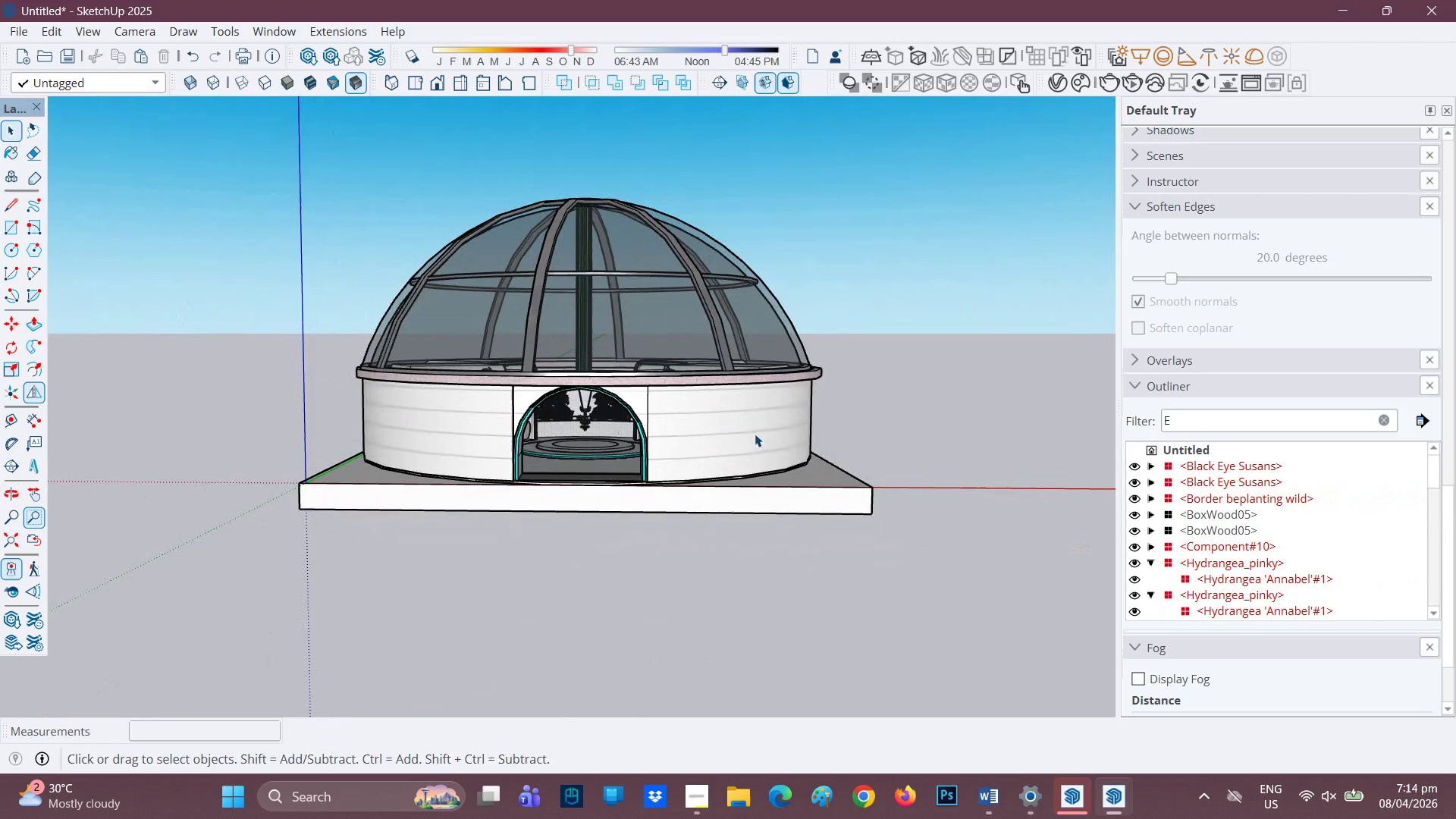 
left_click([695, 799])